 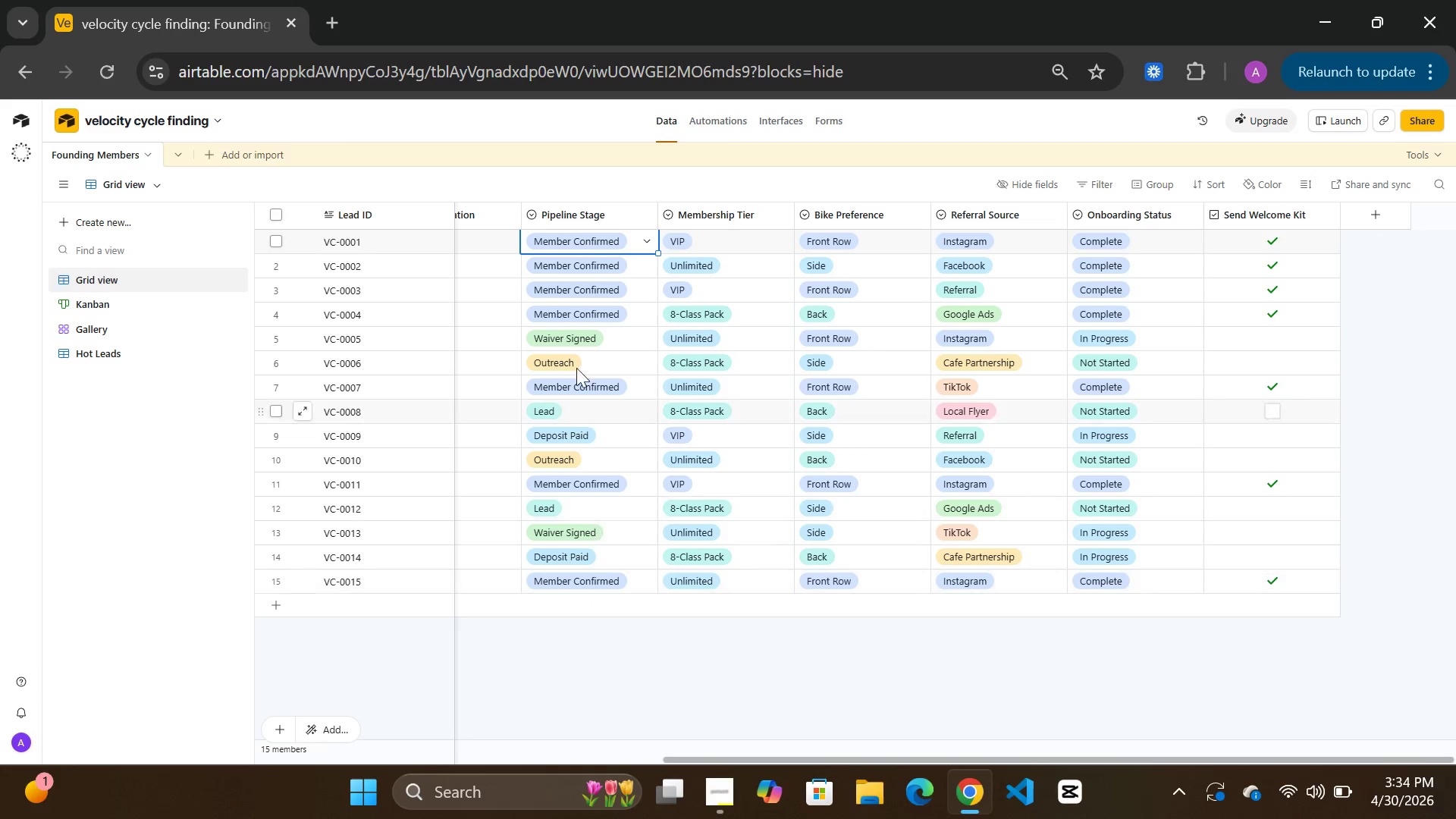 
scroll: coordinate [269, 350], scroll_direction: up, amount: 6.0
 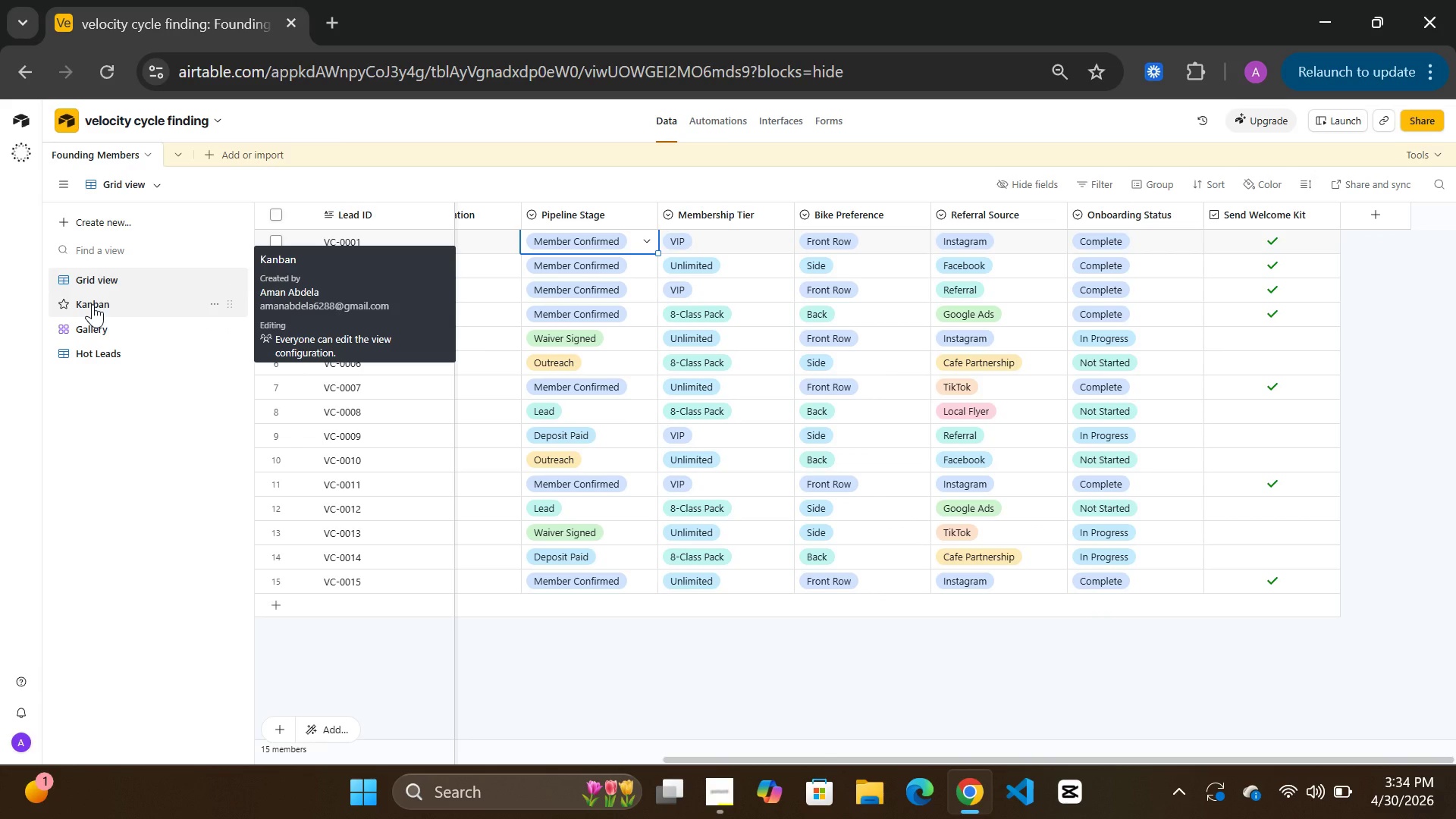 
left_click([93, 304])
 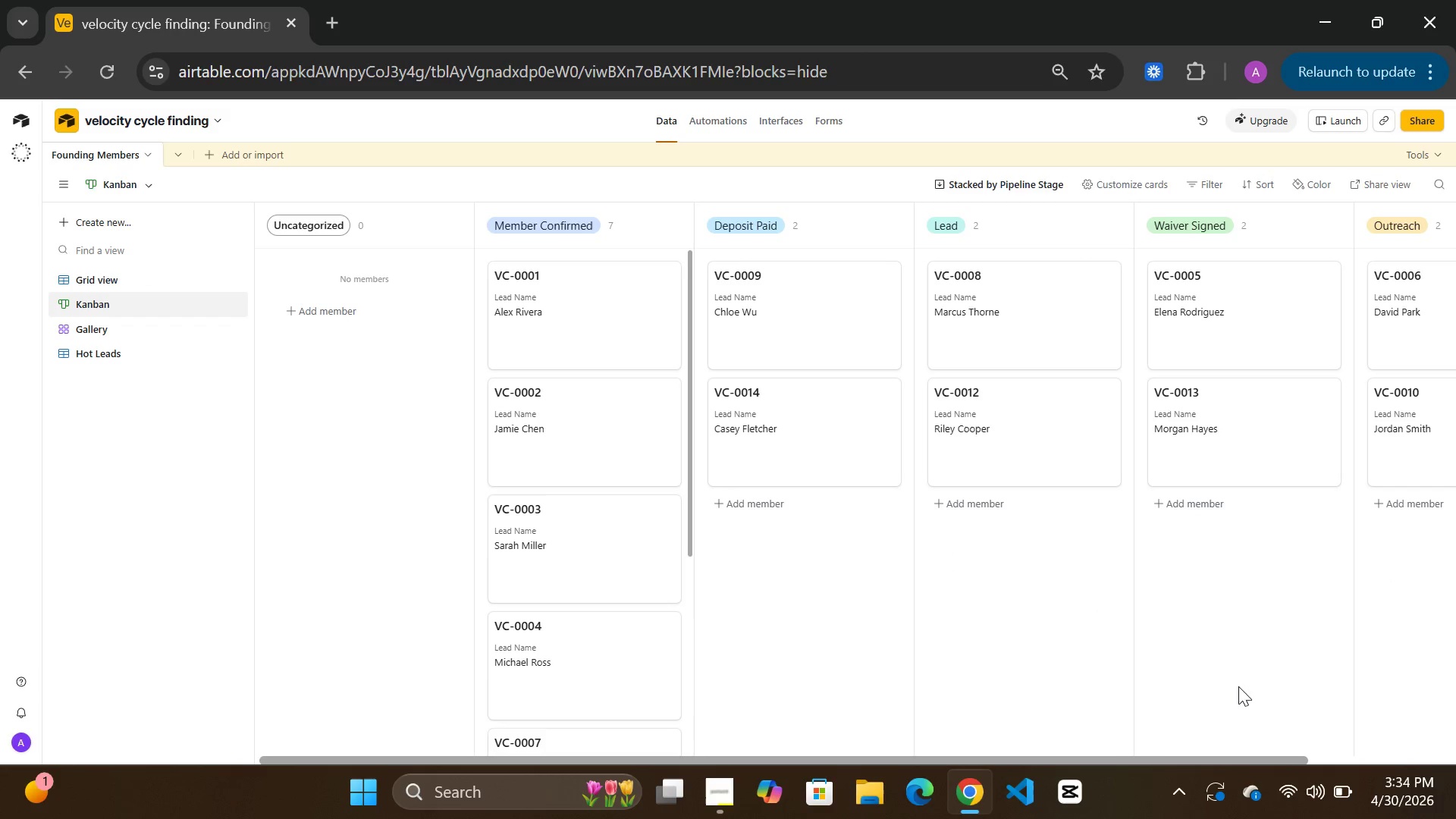 
scroll: coordinate [827, 554], scroll_direction: up, amount: 4.0
 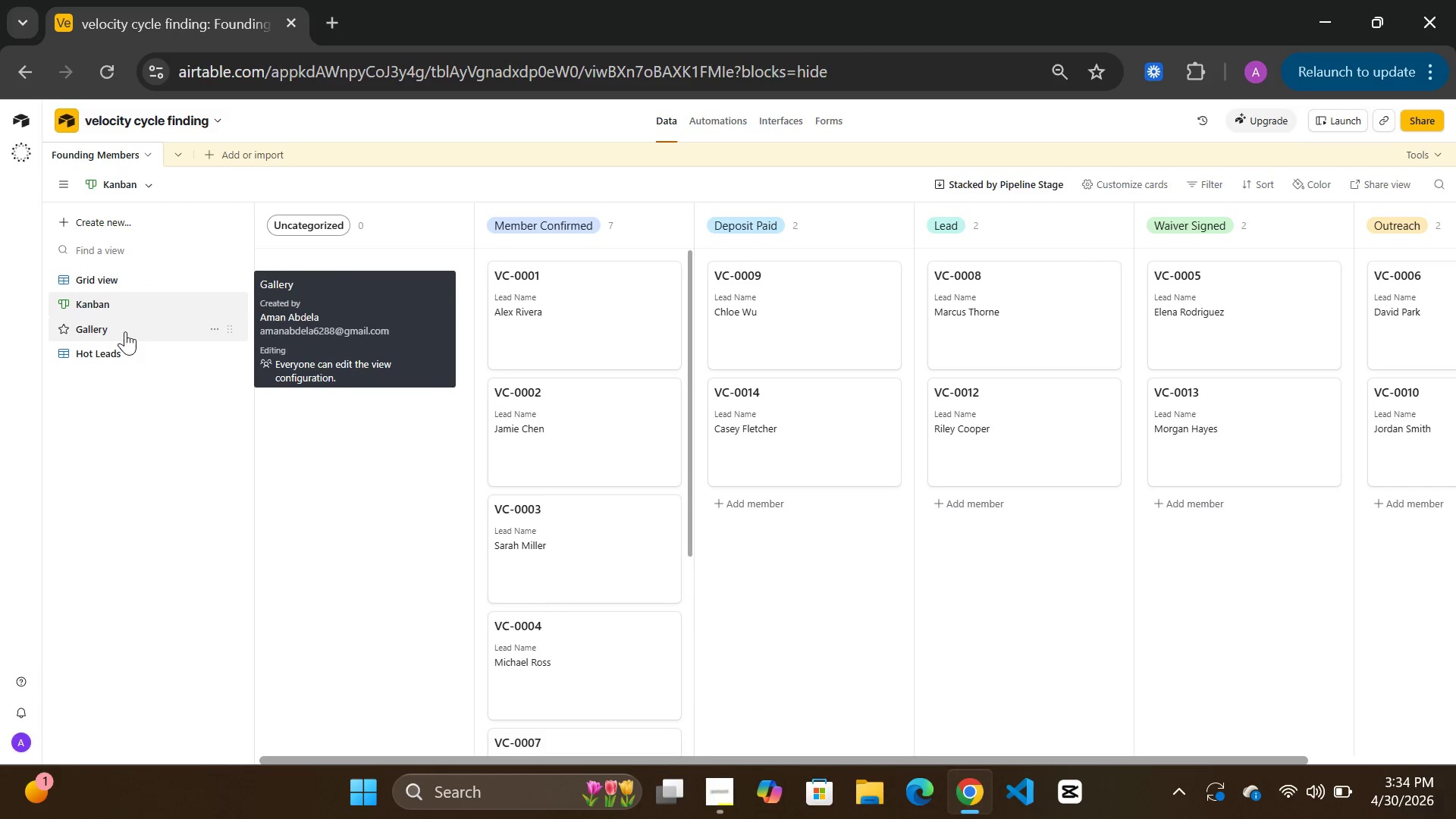 
scroll: coordinate [513, 499], scroll_direction: down, amount: 13.0
 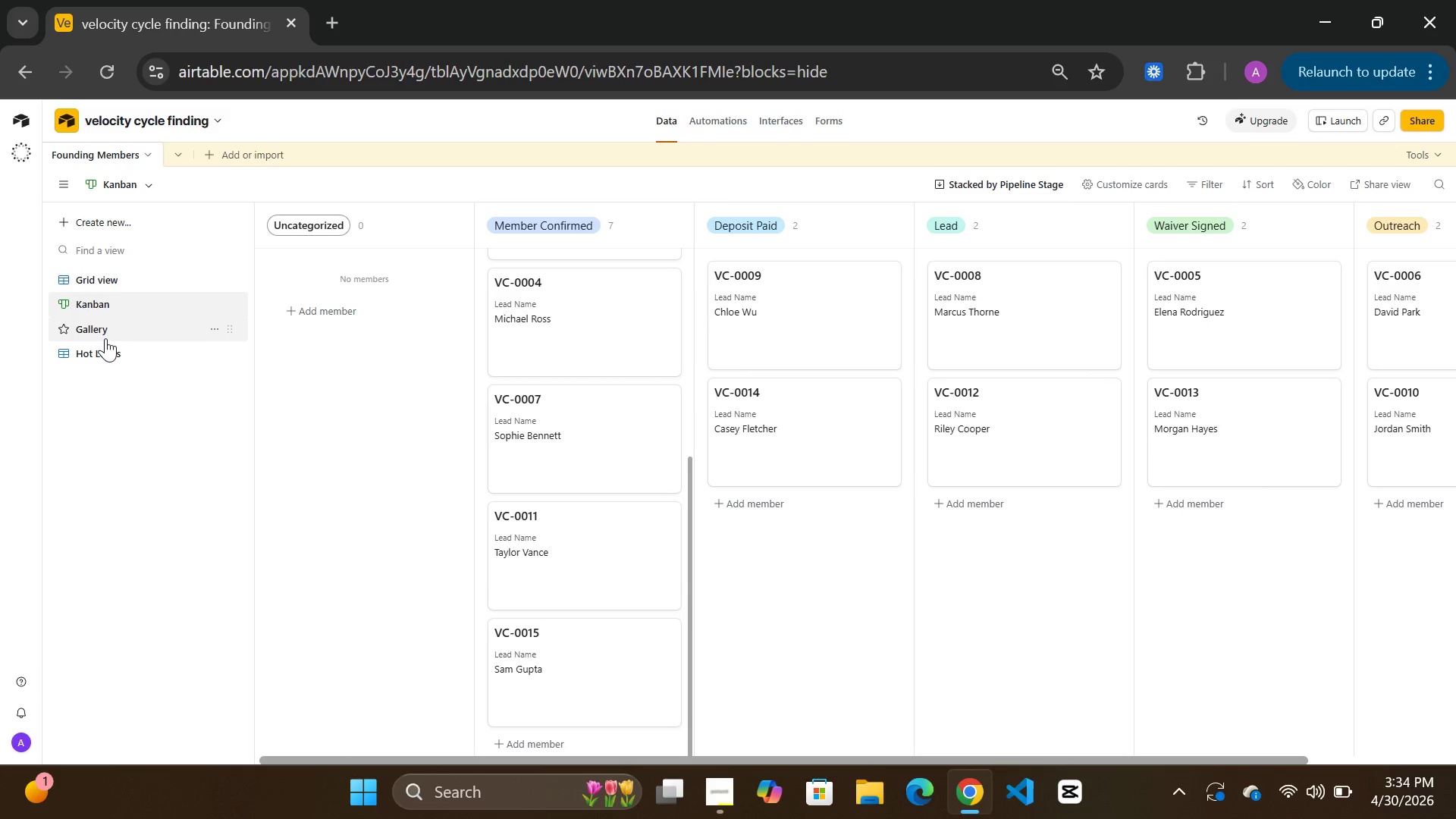 
left_click([104, 327])
 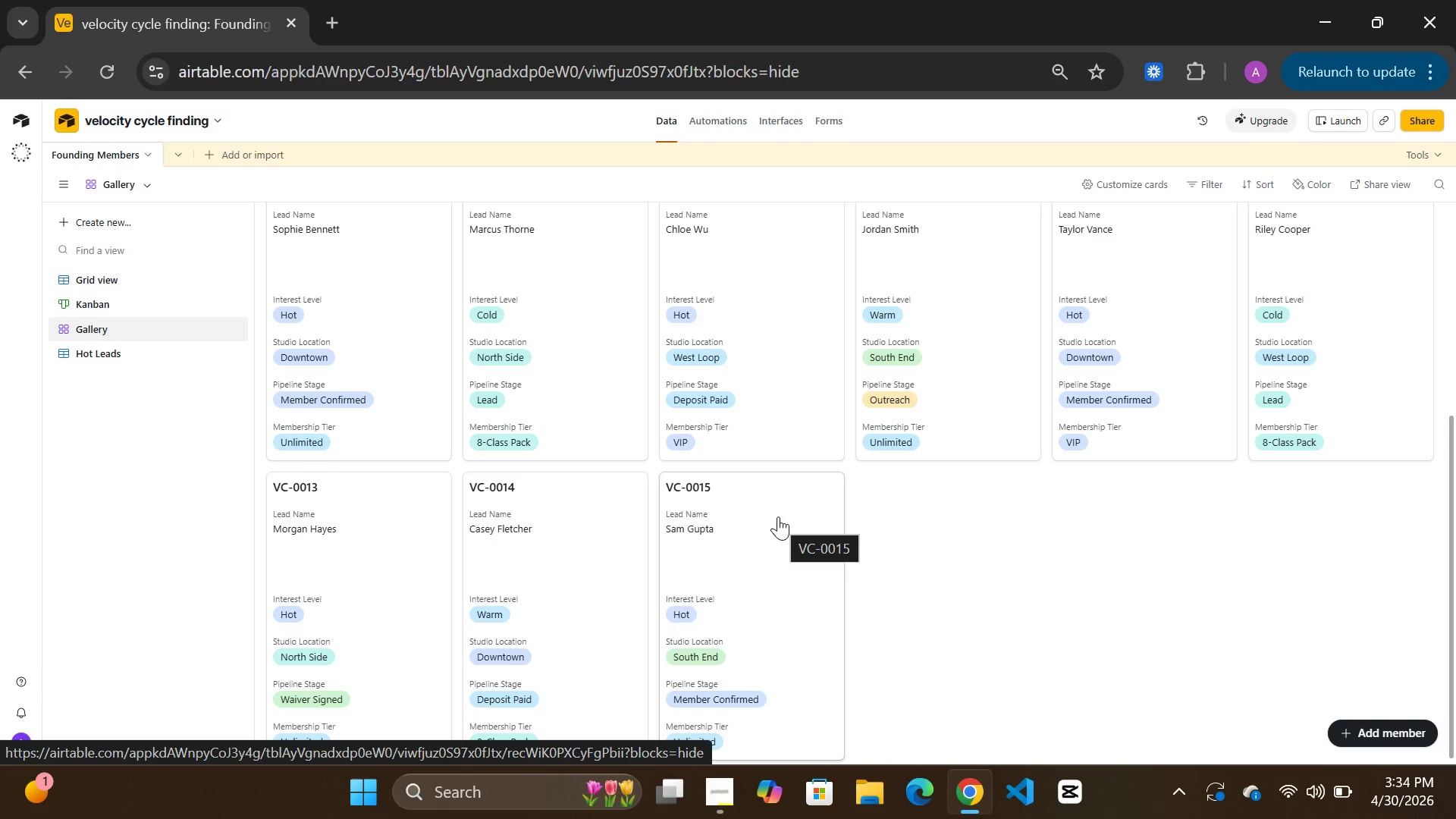 
wait(7.2)
 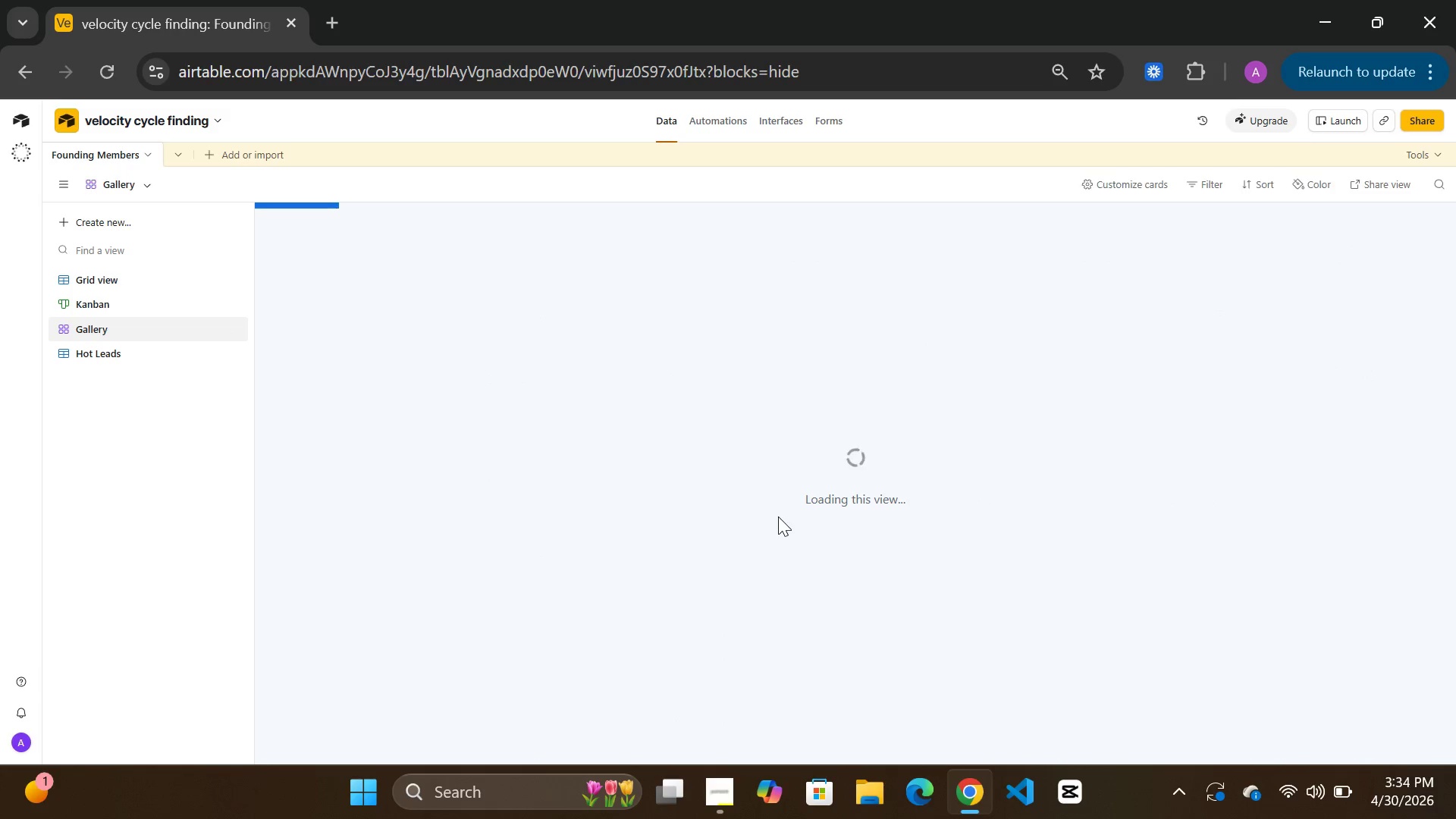 
scroll: coordinate [749, 608], scroll_direction: down, amount: 6.0
 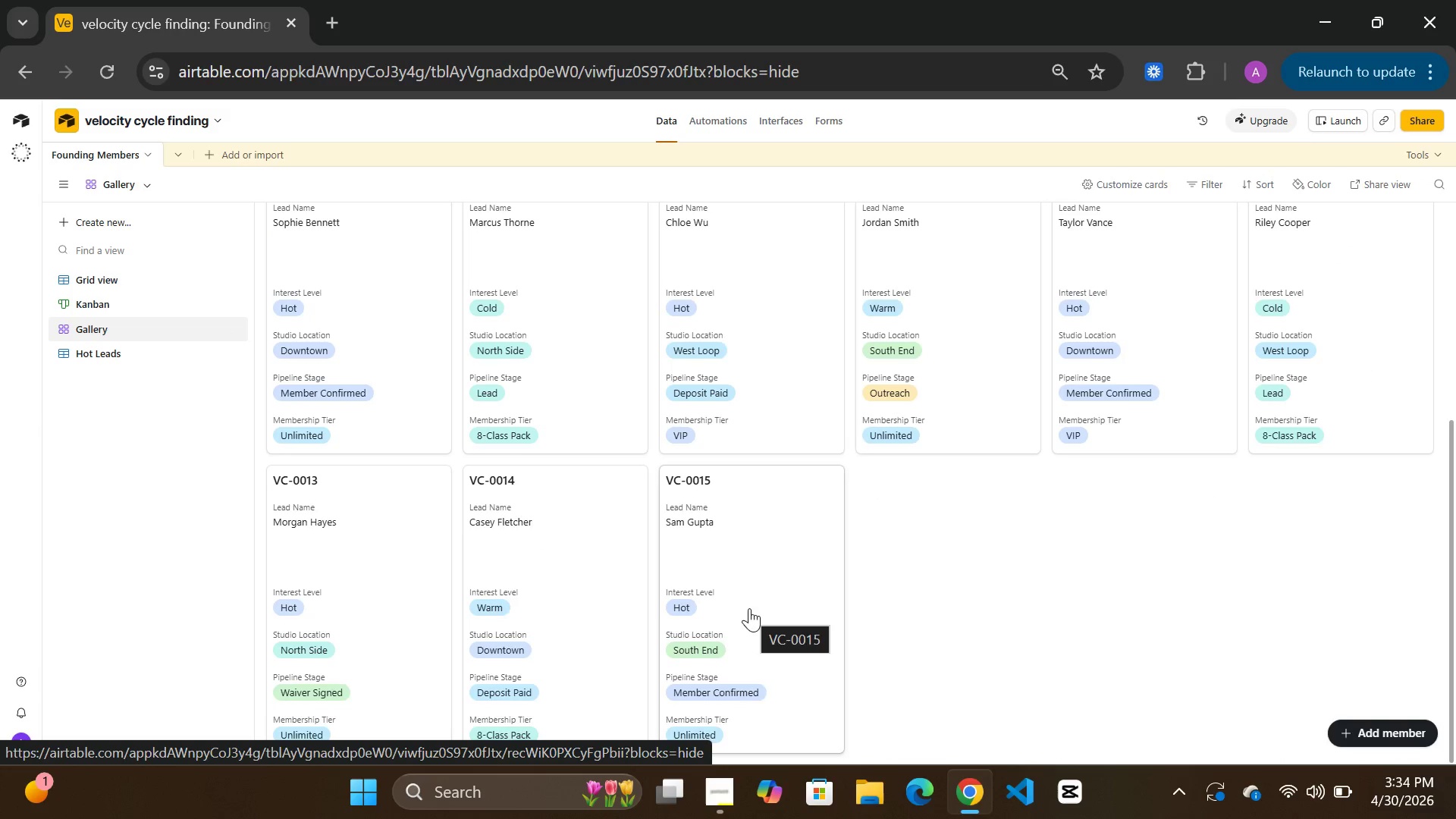 
scroll: coordinate [749, 608], scroll_direction: up, amount: 2.0
 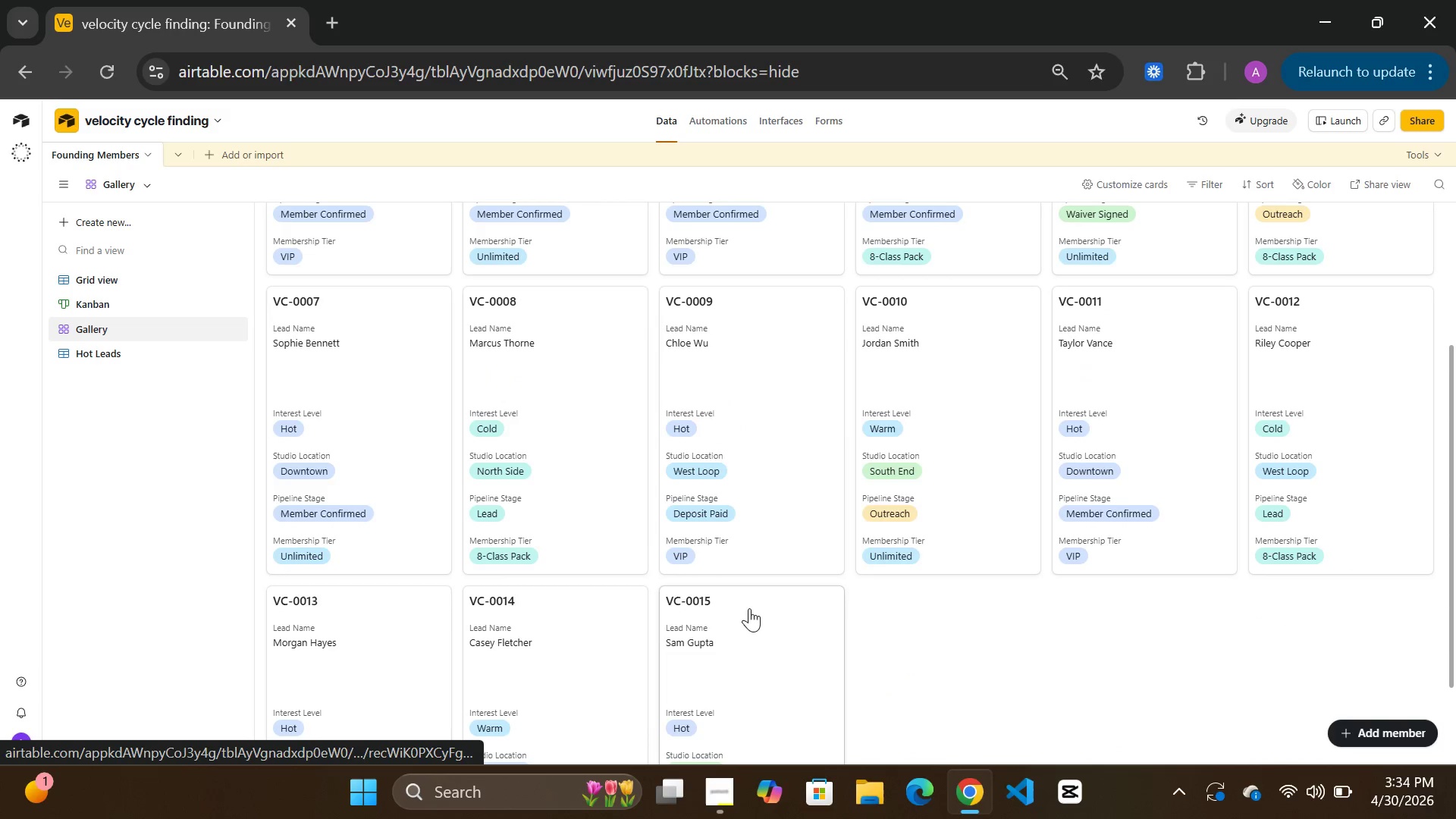 
scroll: coordinate [749, 608], scroll_direction: none, amount: 0.0
 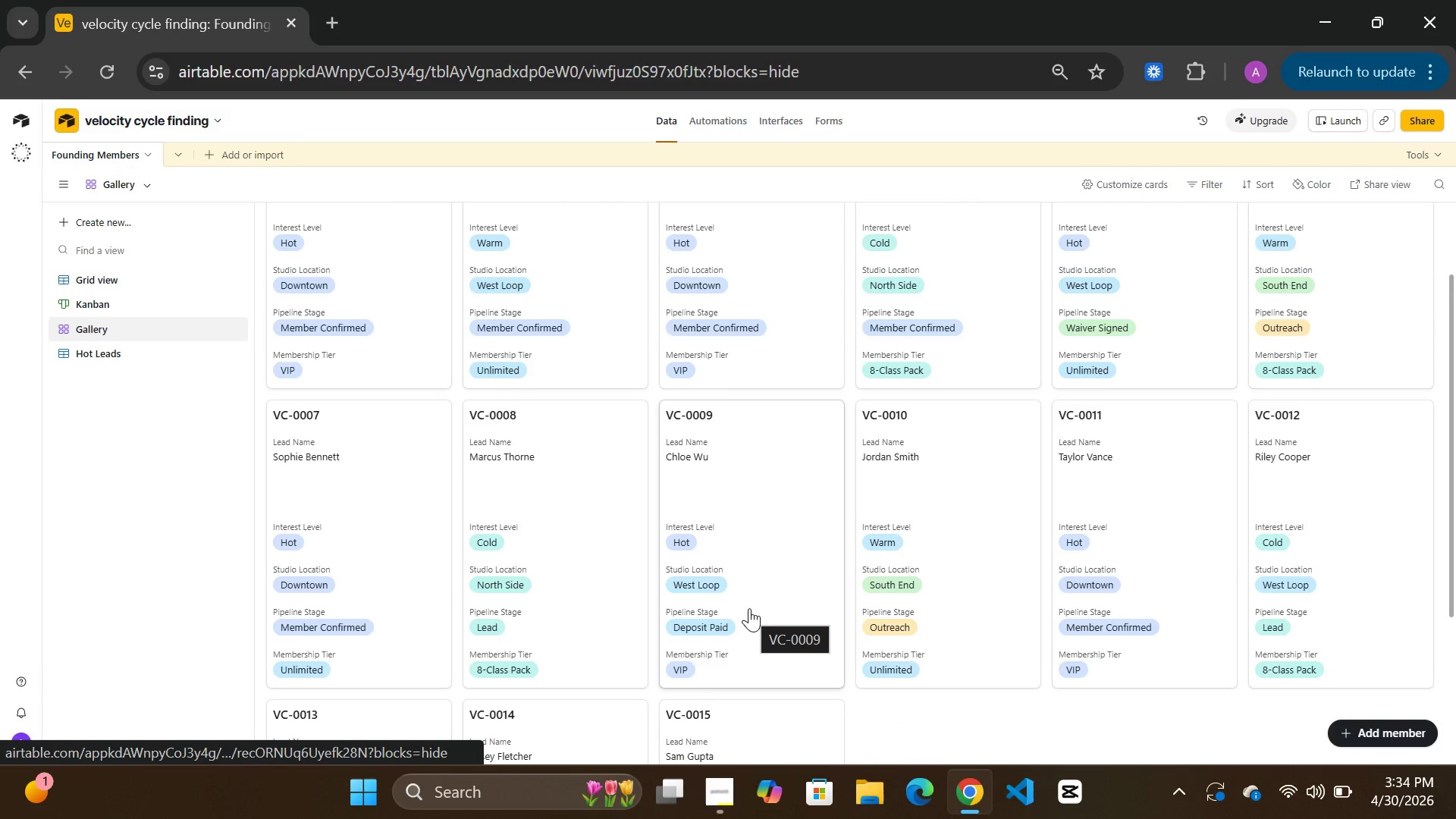 
scroll: coordinate [749, 608], scroll_direction: down, amount: 2.0
 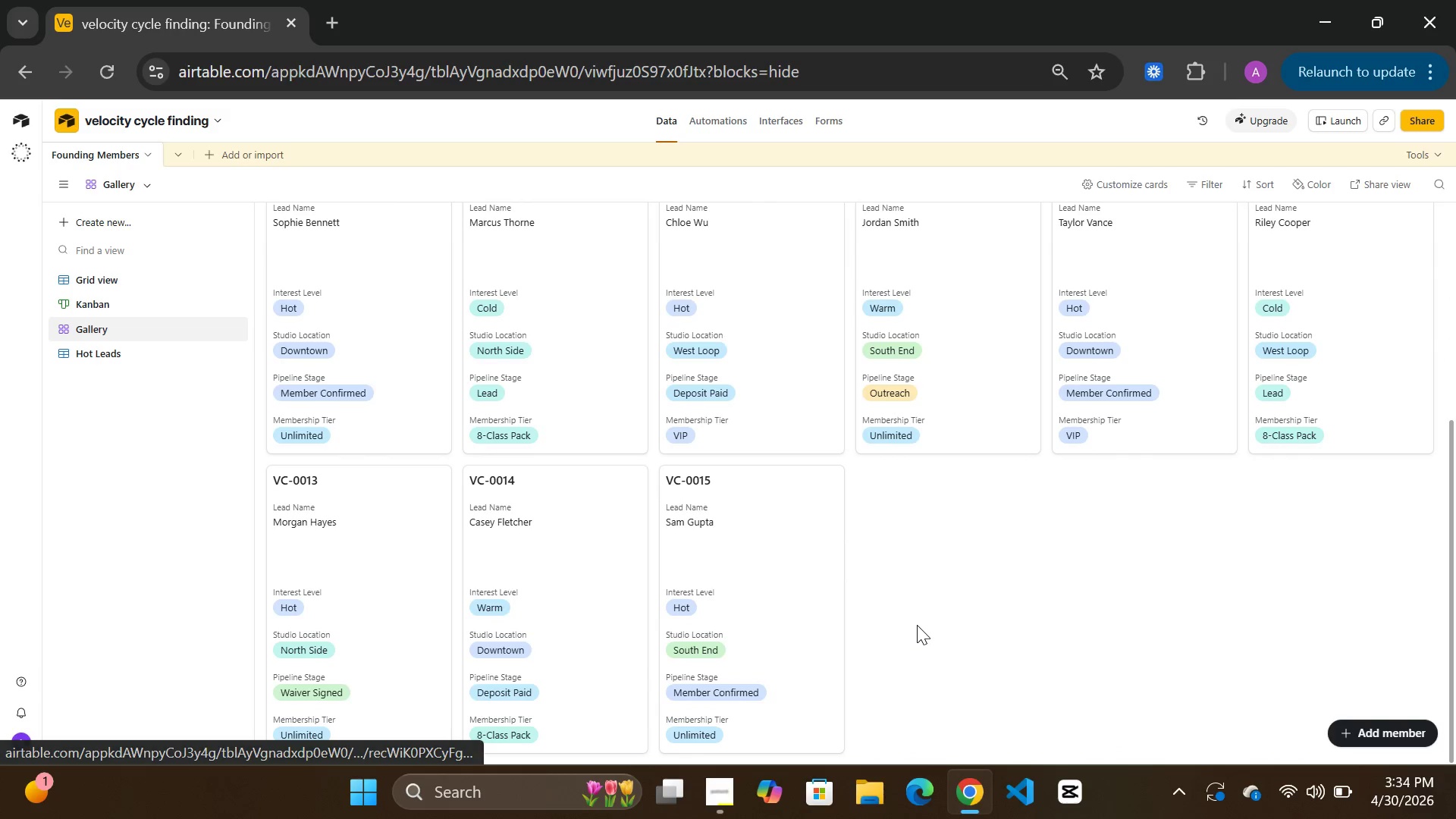 
scroll: coordinate [917, 625], scroll_direction: up, amount: 4.0
 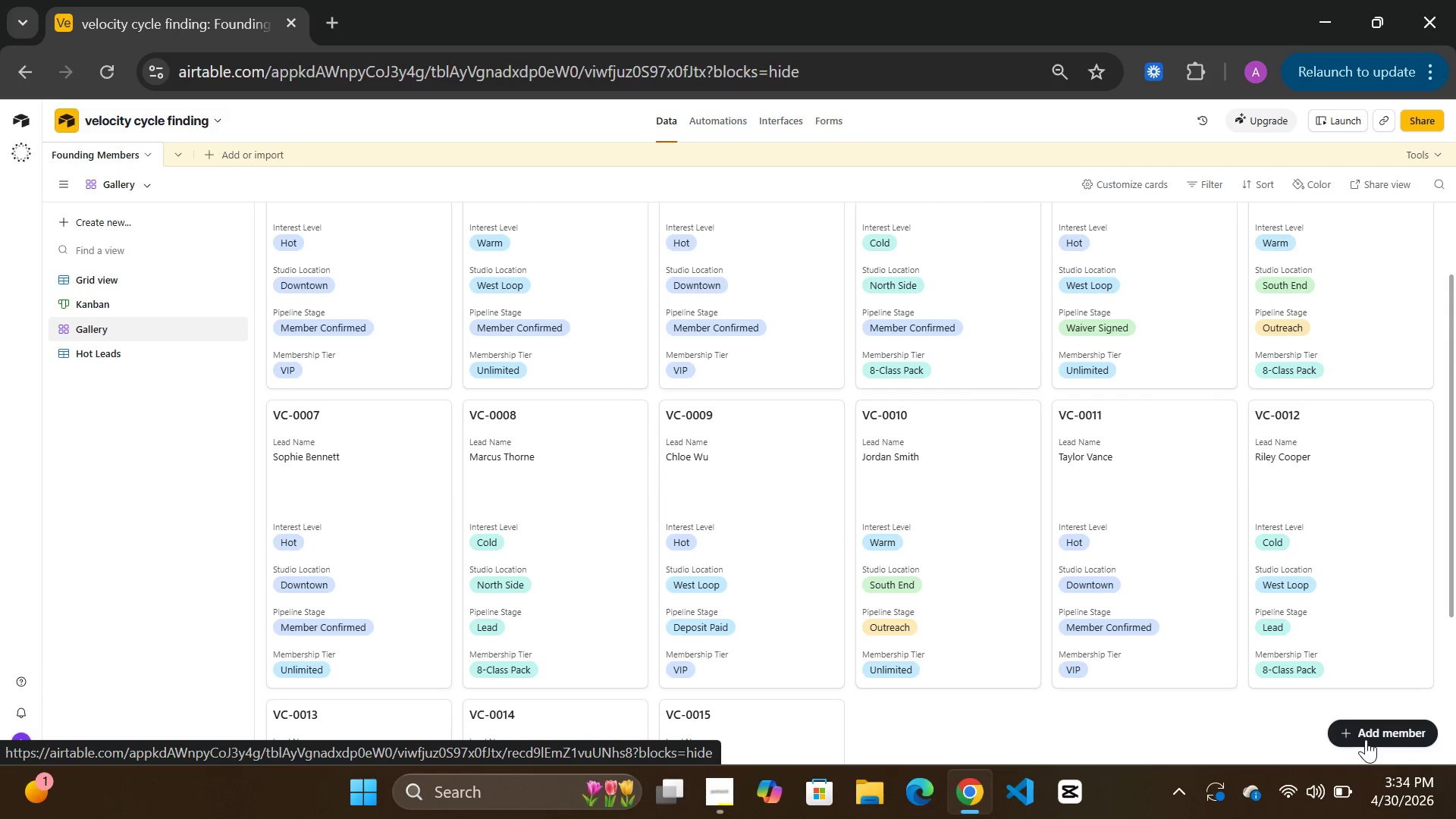 
mouse_move([1342, 725])
 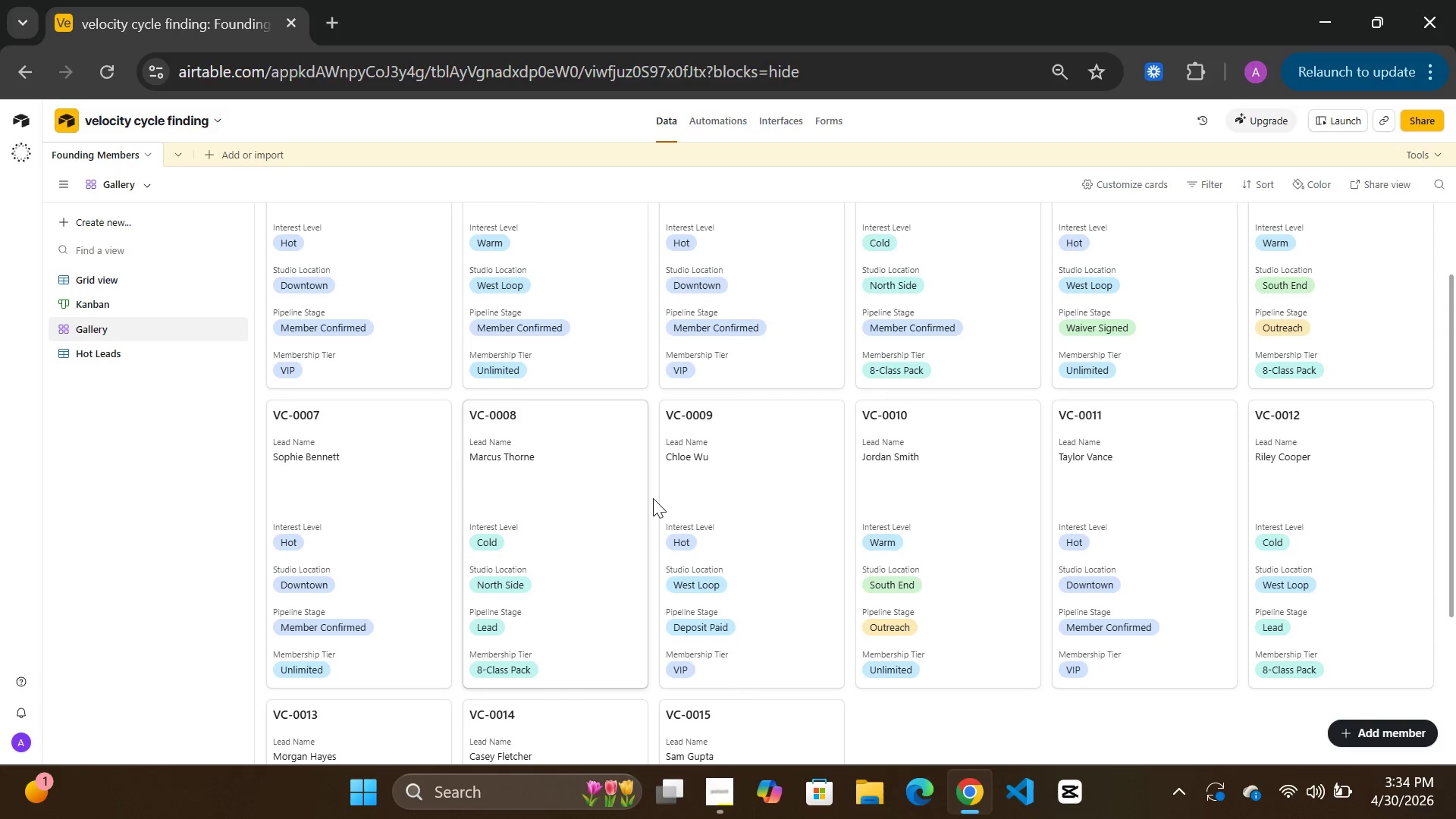 
scroll: coordinate [665, 498], scroll_direction: up, amount: 3.0
 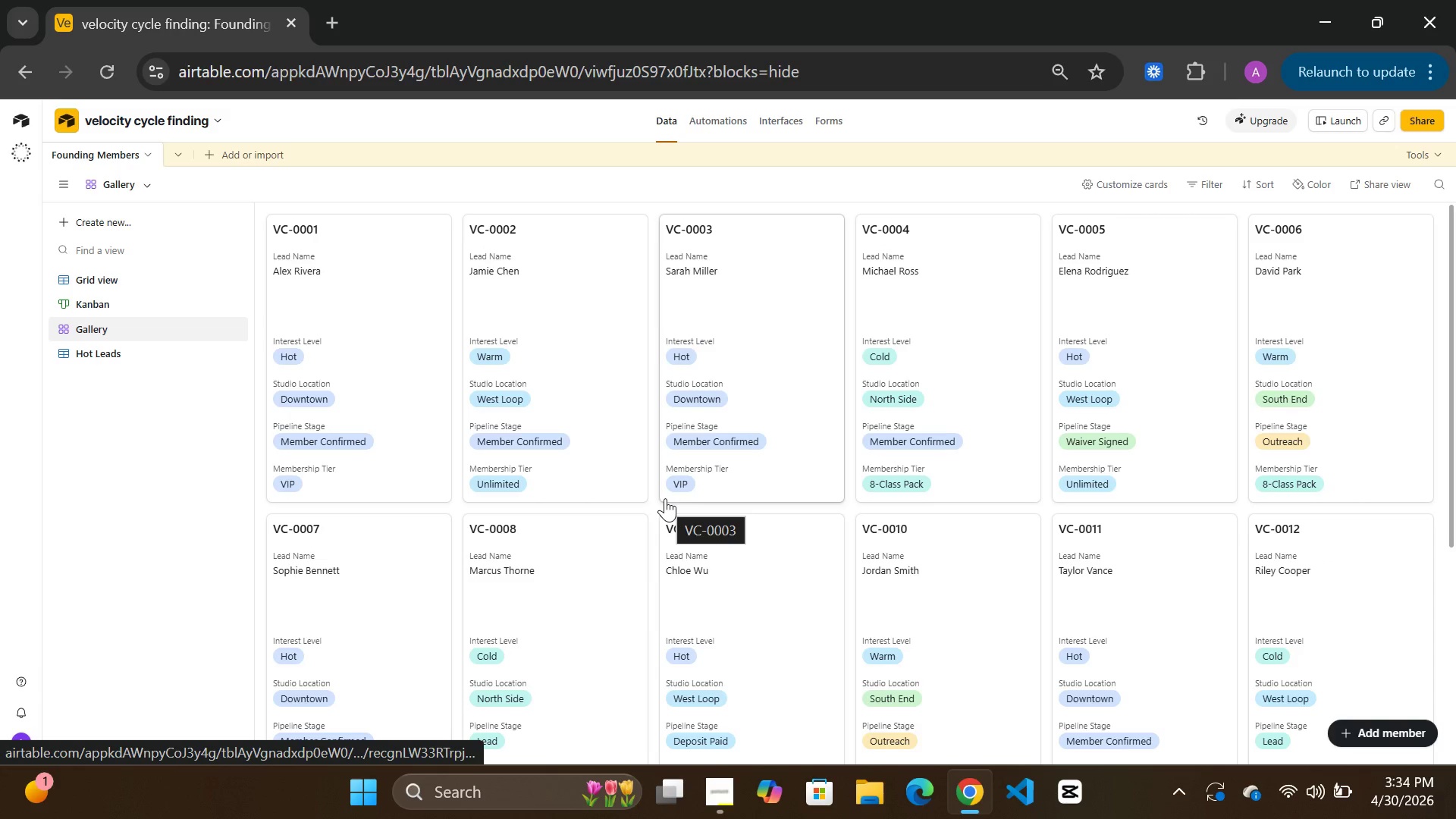 
scroll: coordinate [571, 580], scroll_direction: down, amount: 5.0
 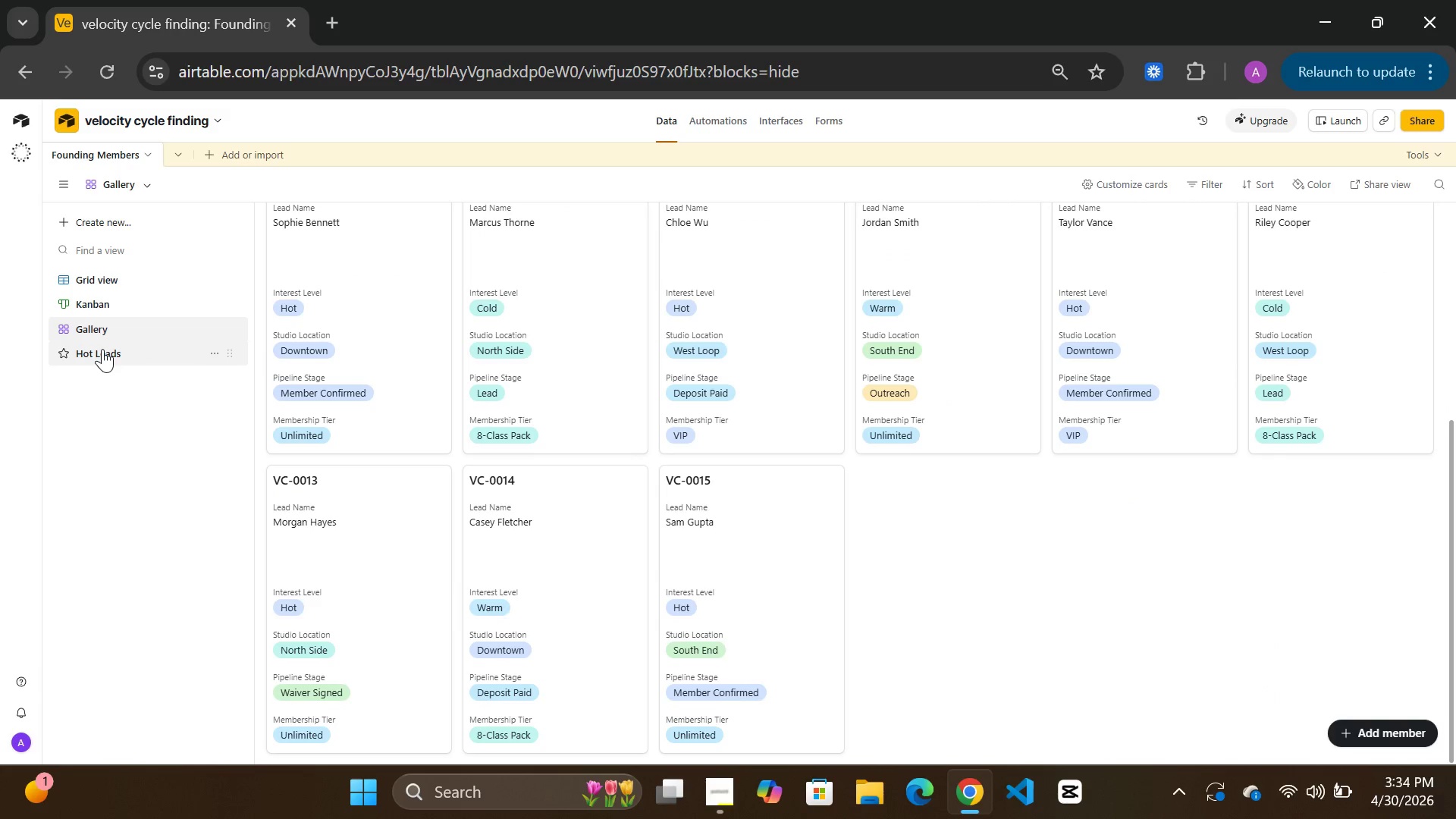 
left_click([102, 349])
 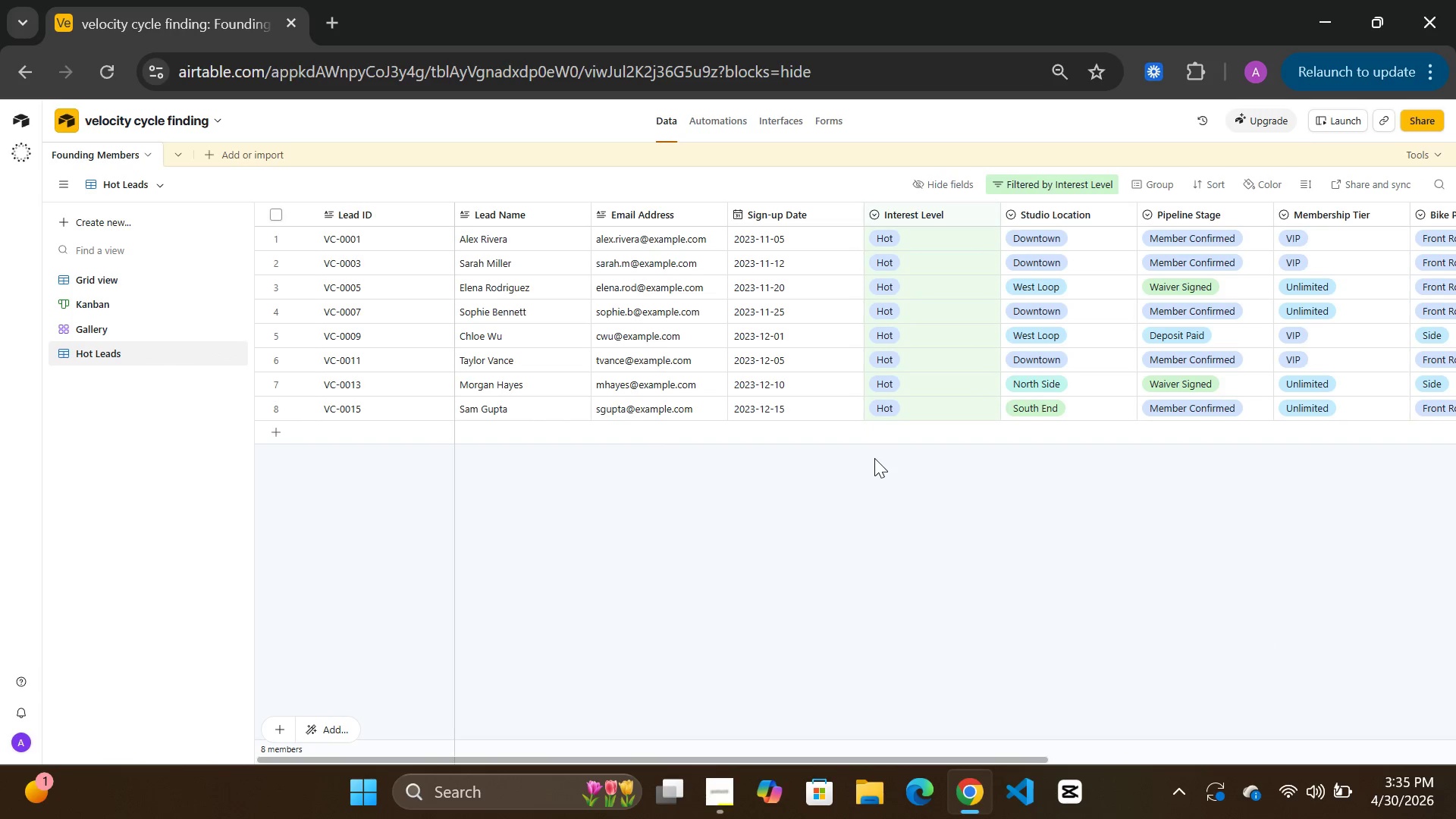 
scroll: coordinate [835, 403], scroll_direction: up, amount: 2.0
 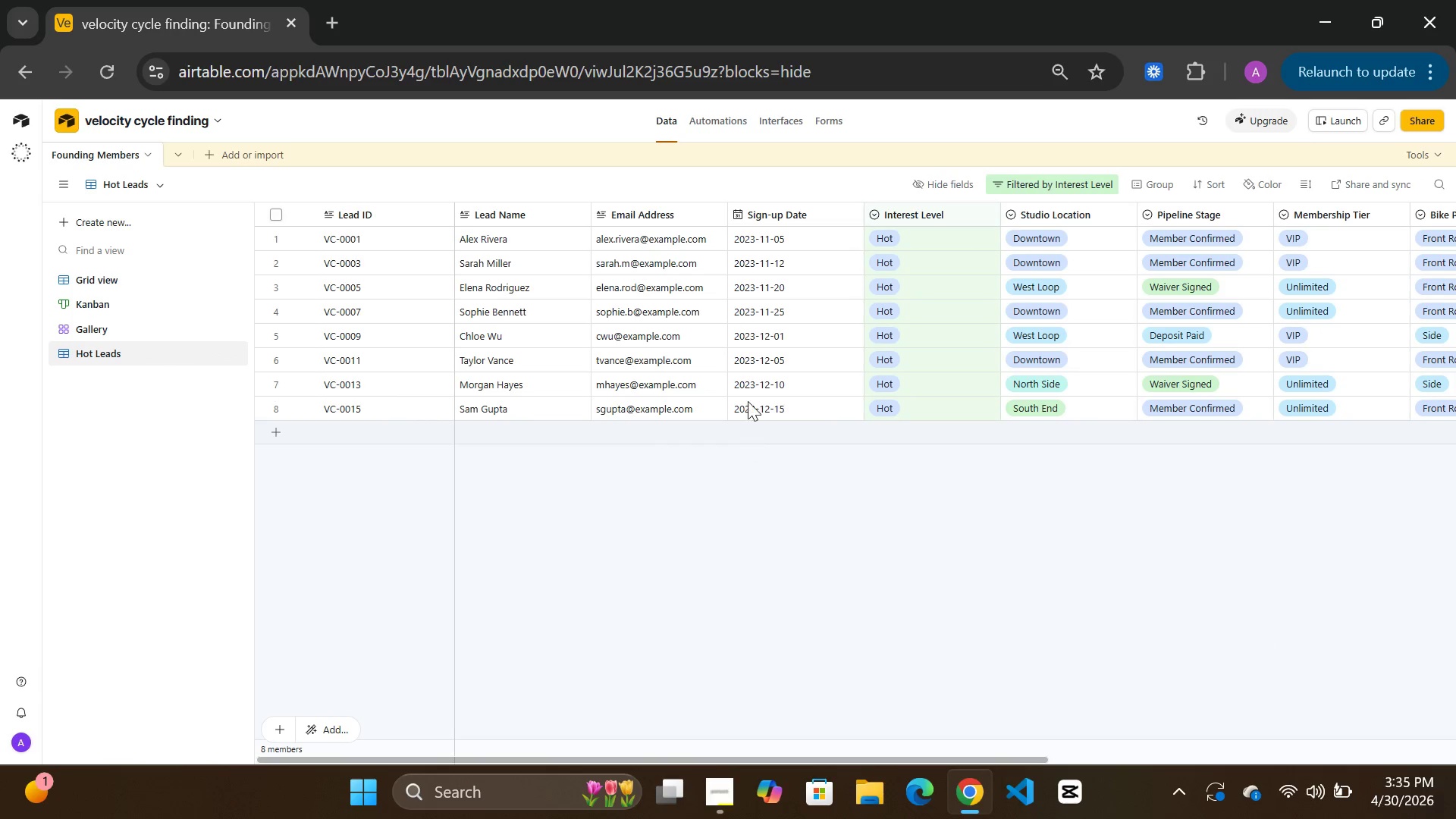 
scroll: coordinate [741, 376], scroll_direction: none, amount: 0.0
 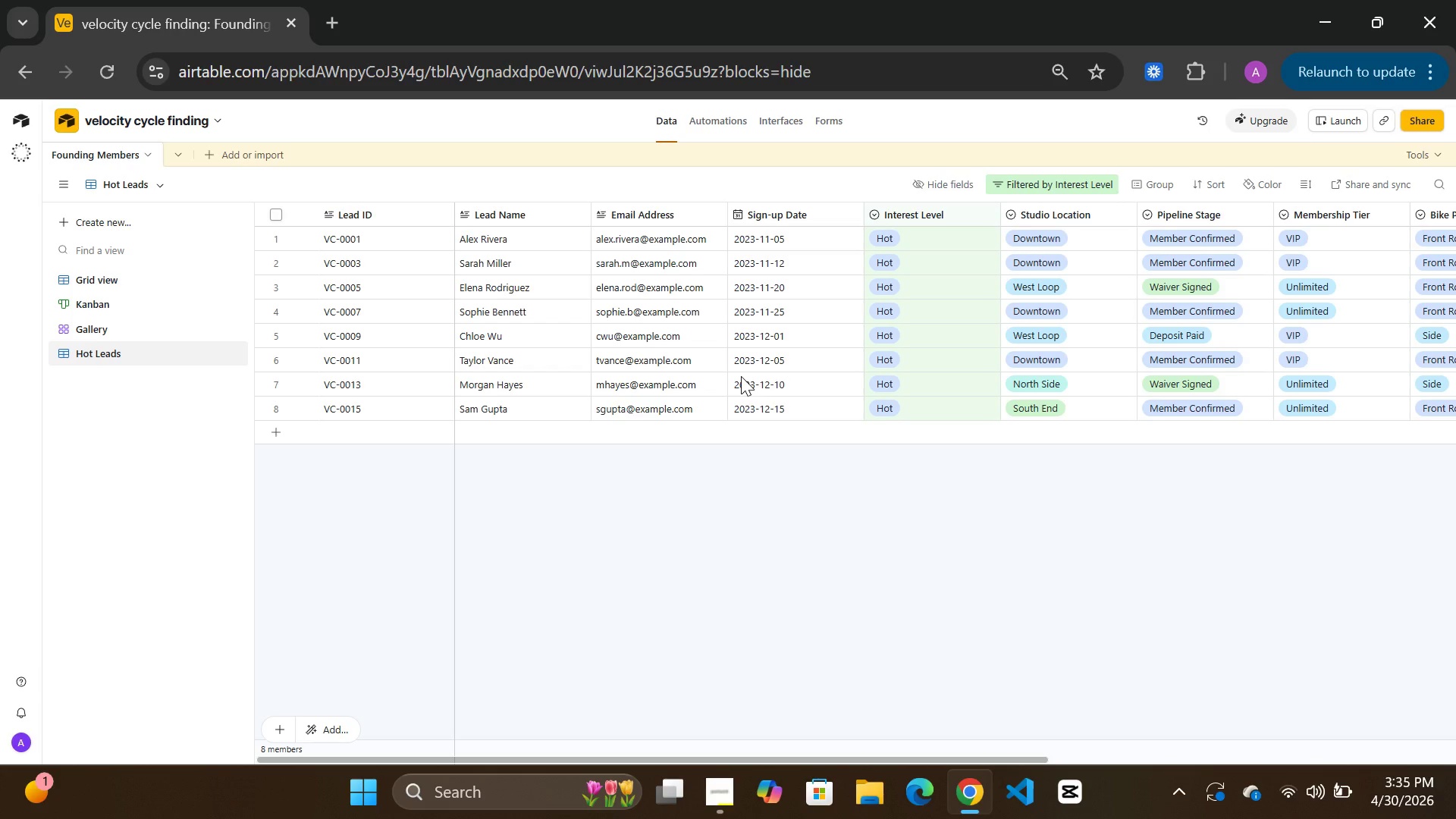 
wait(12.26)
 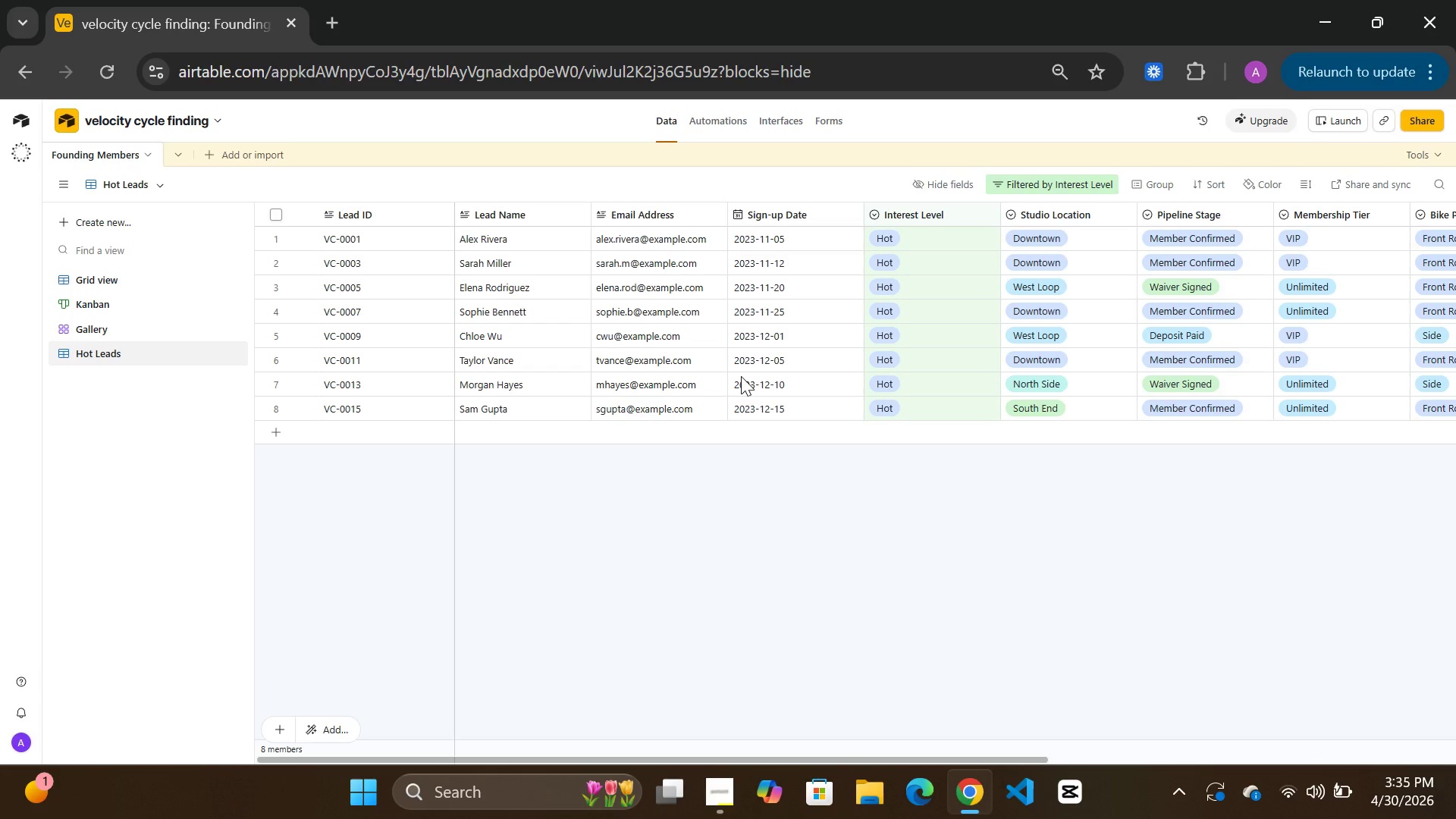 
double_click([644, 216])
 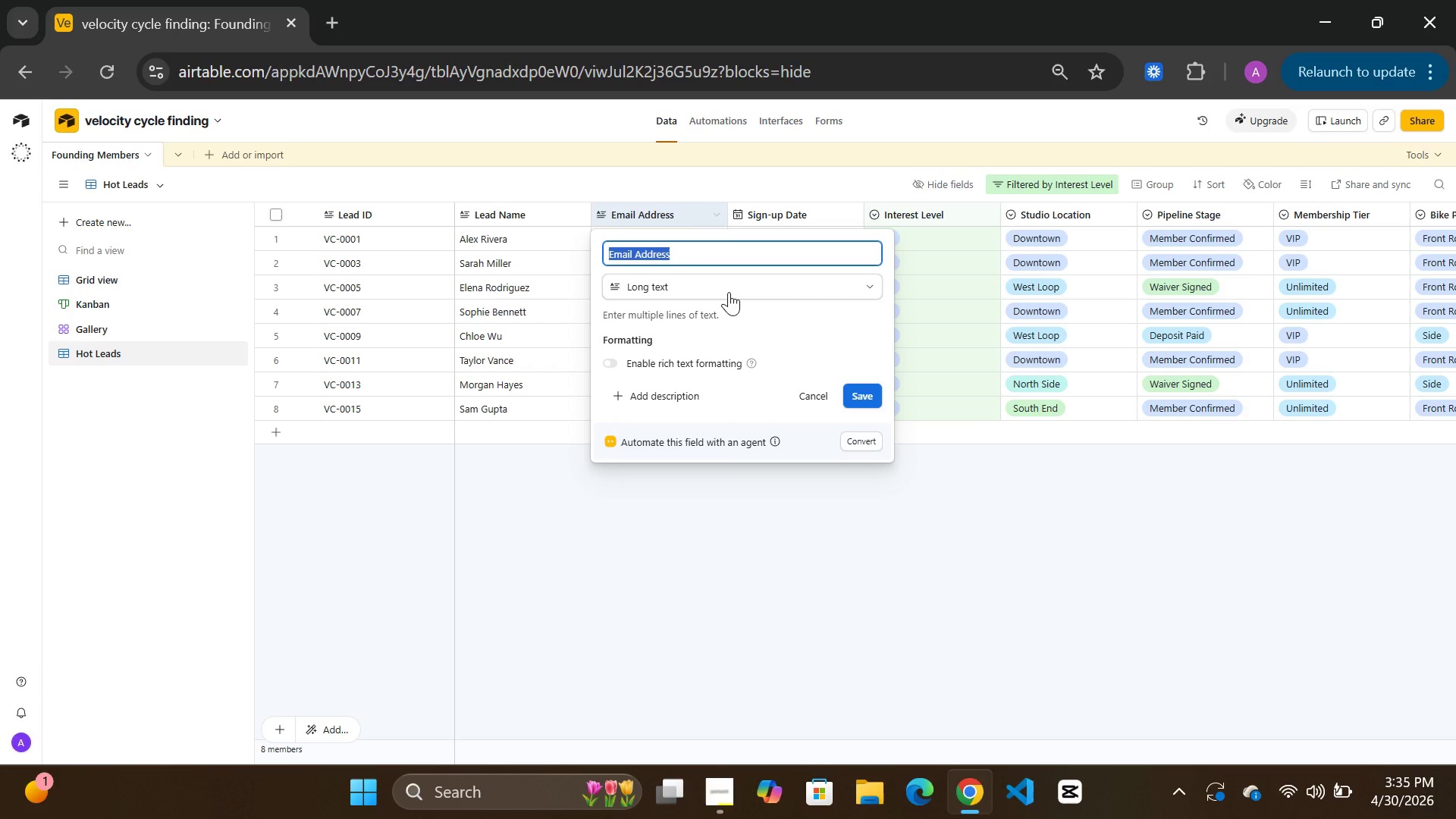 
wait(7.69)
 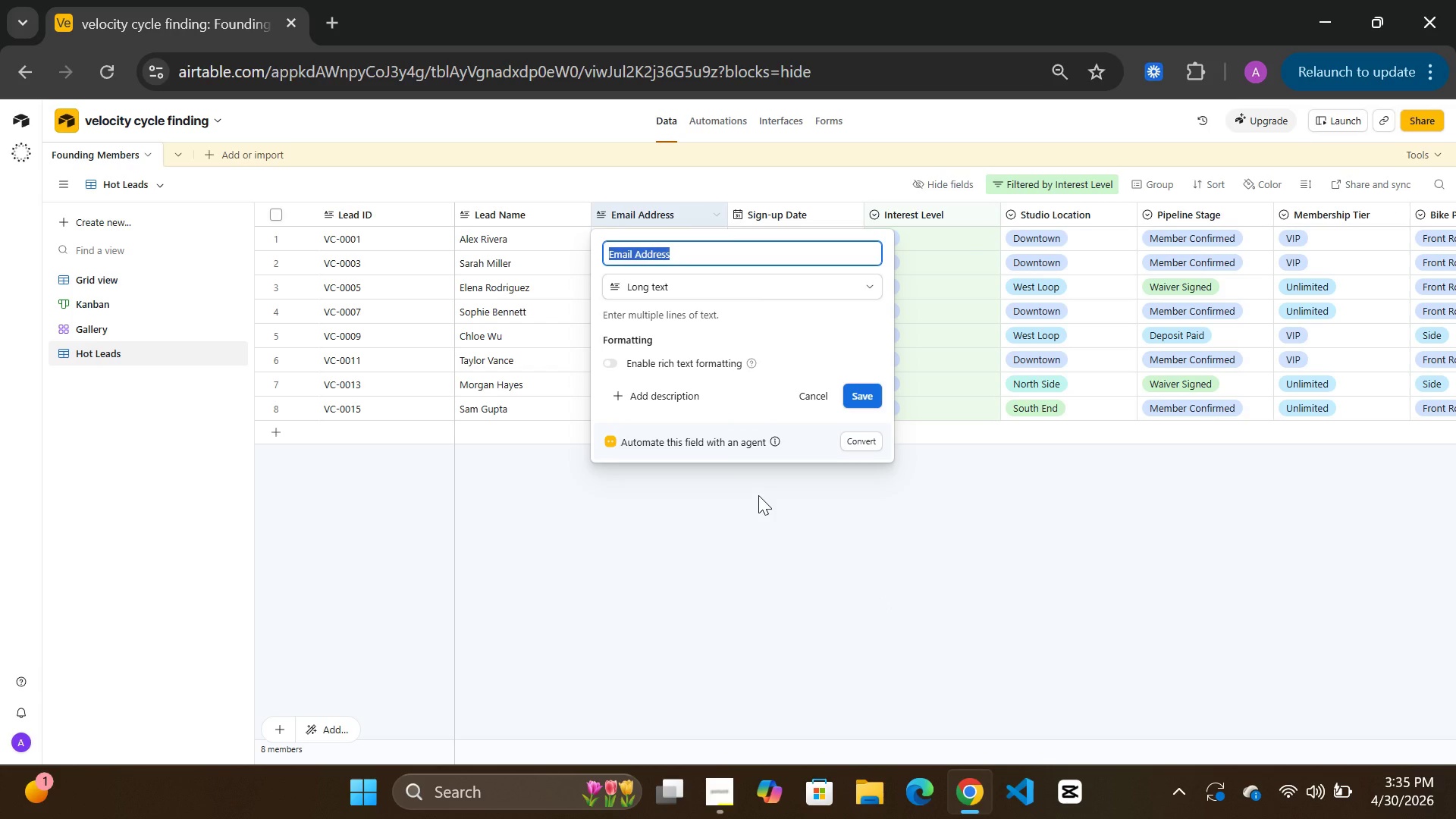 
left_click([729, 292])
 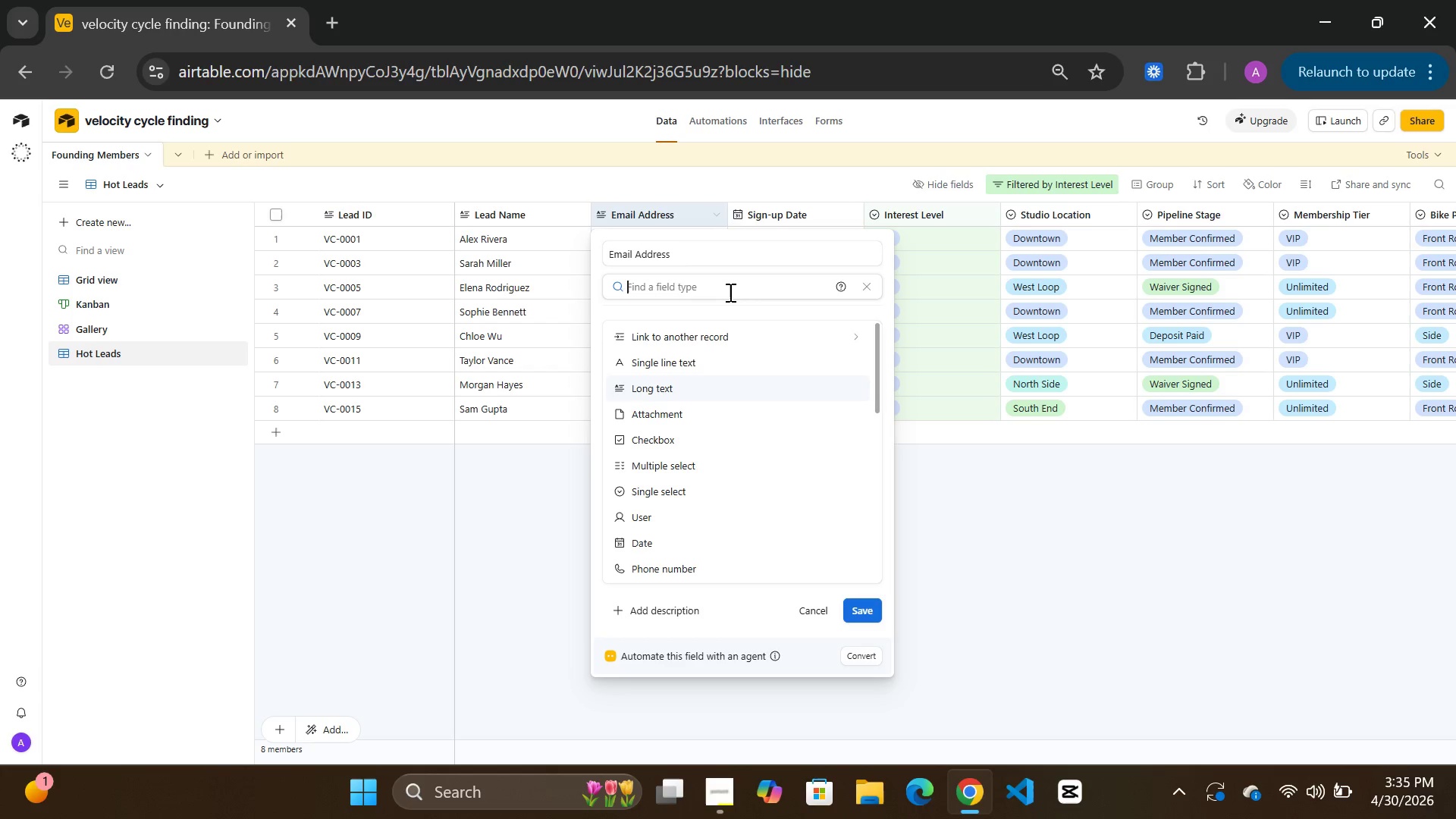 
type(em)
 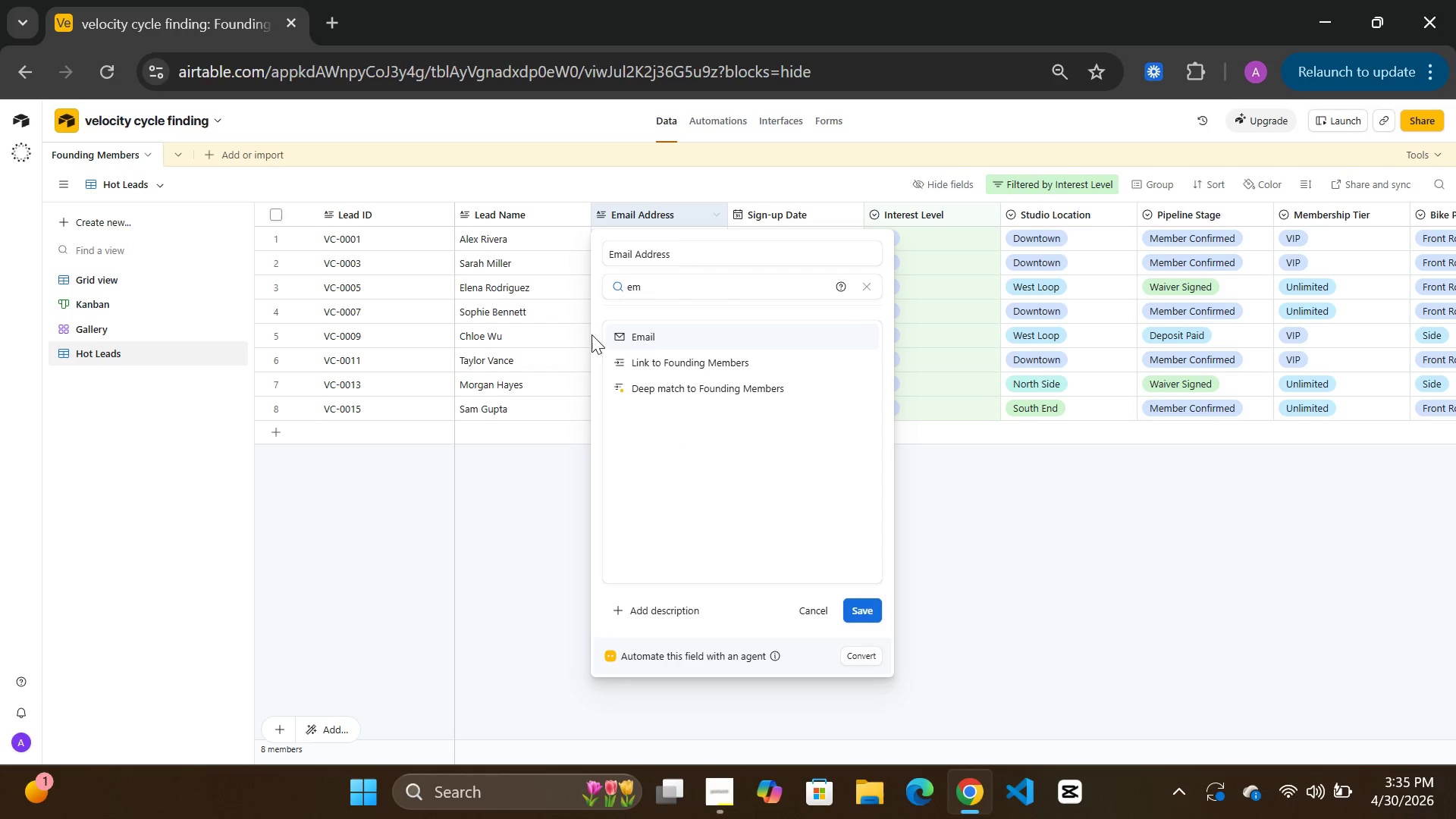 
left_click([633, 334])
 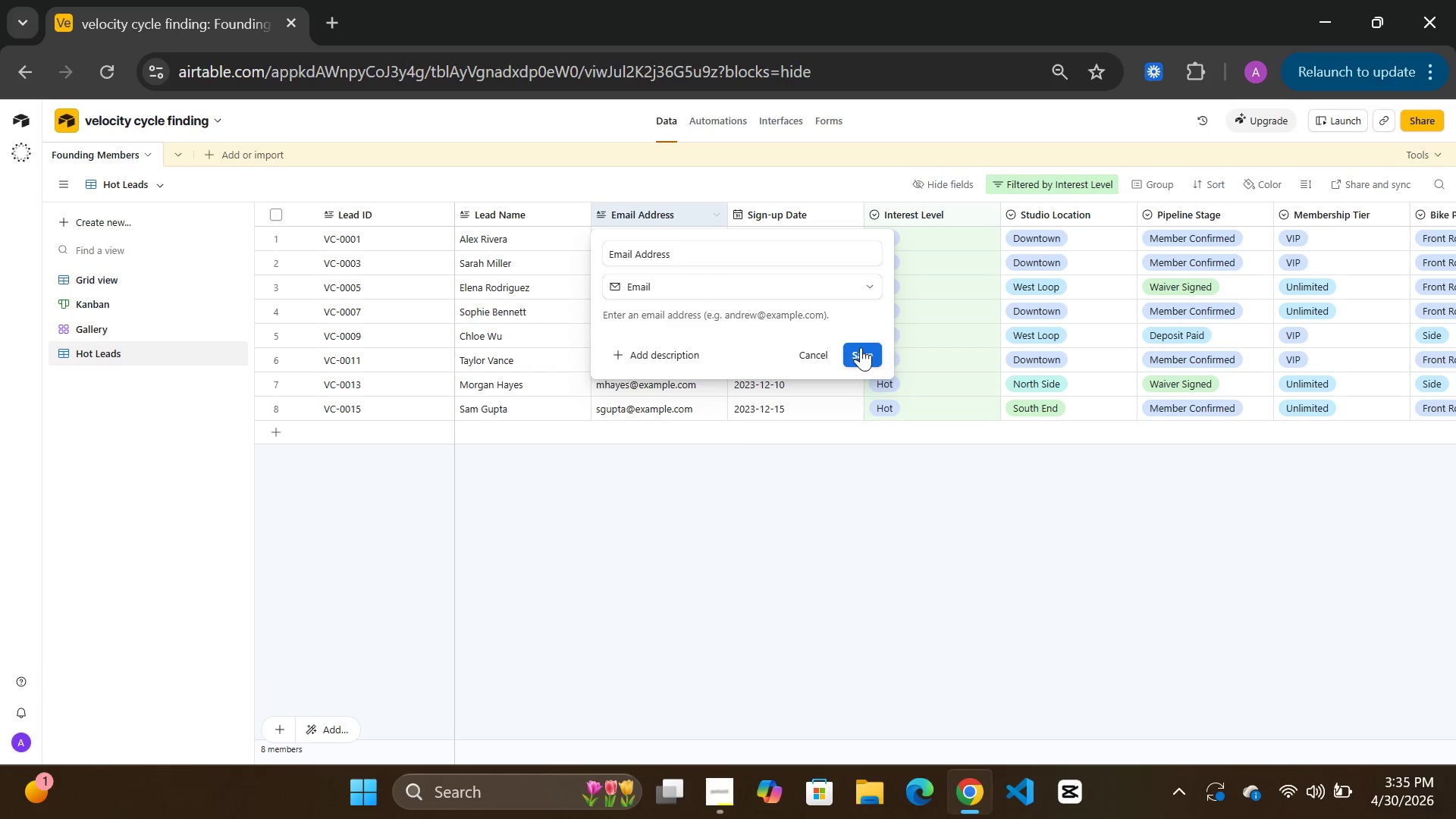 
left_click([861, 347])
 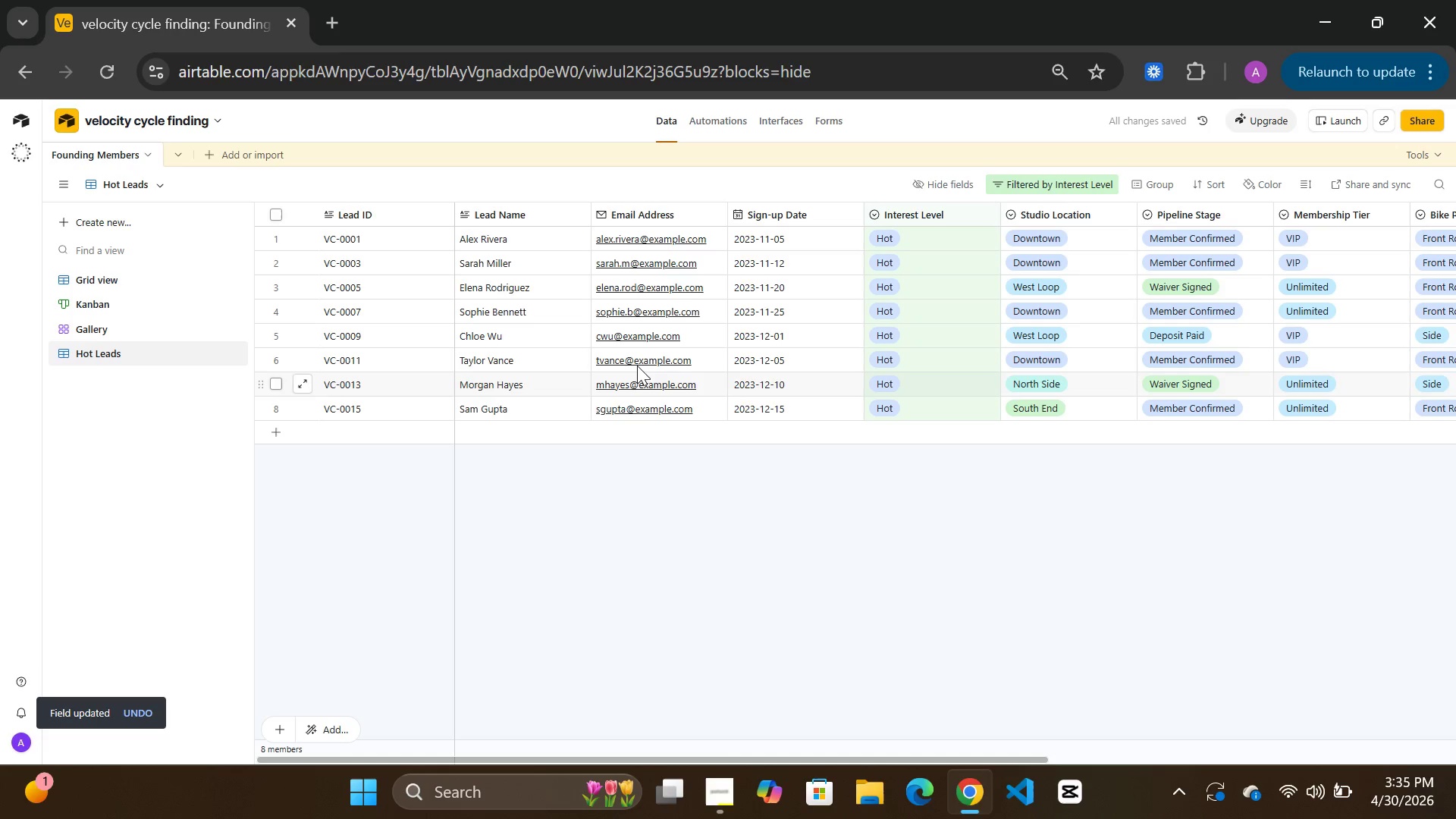 
left_click([527, 221])
 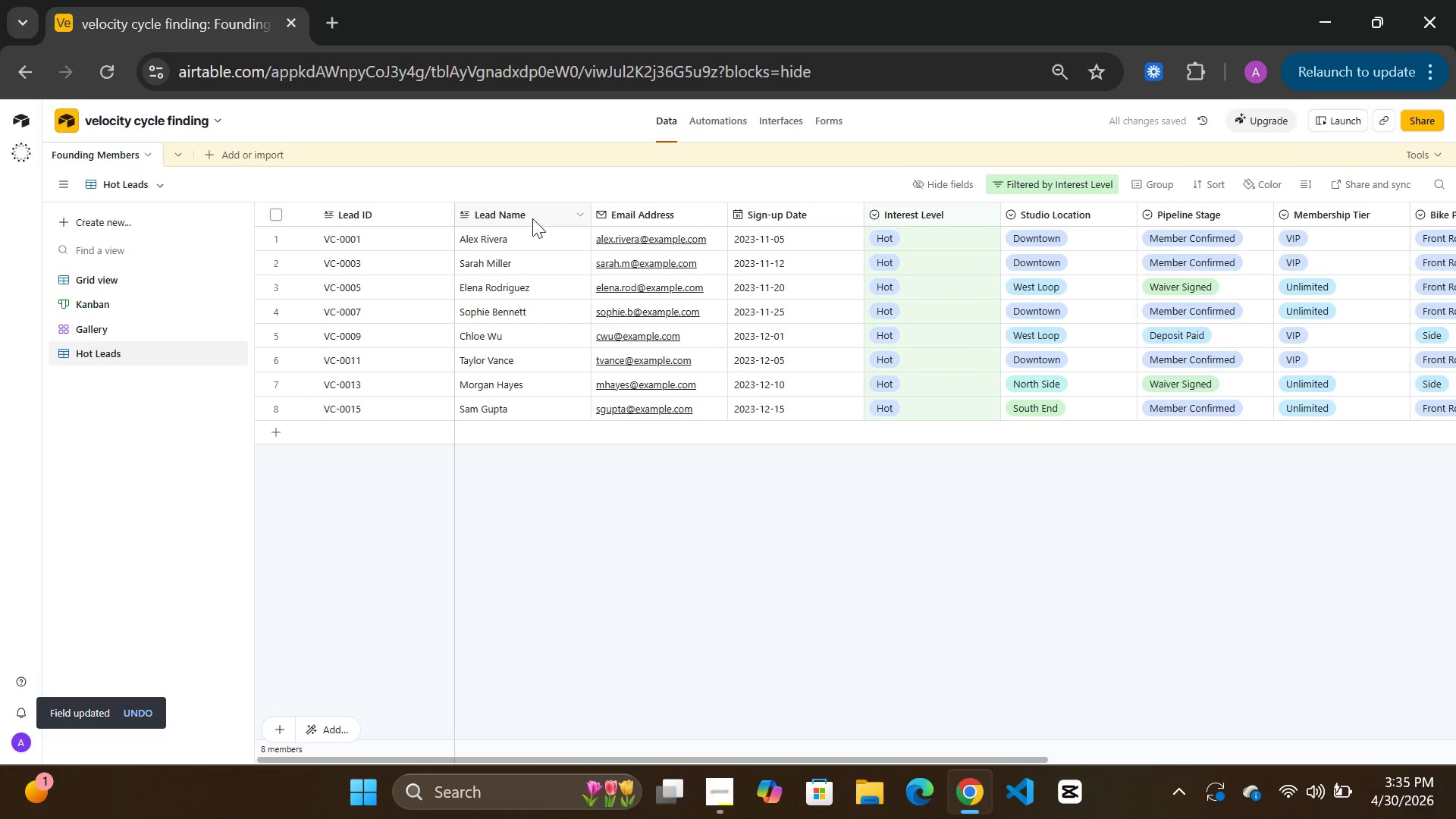 
double_click([532, 218])
 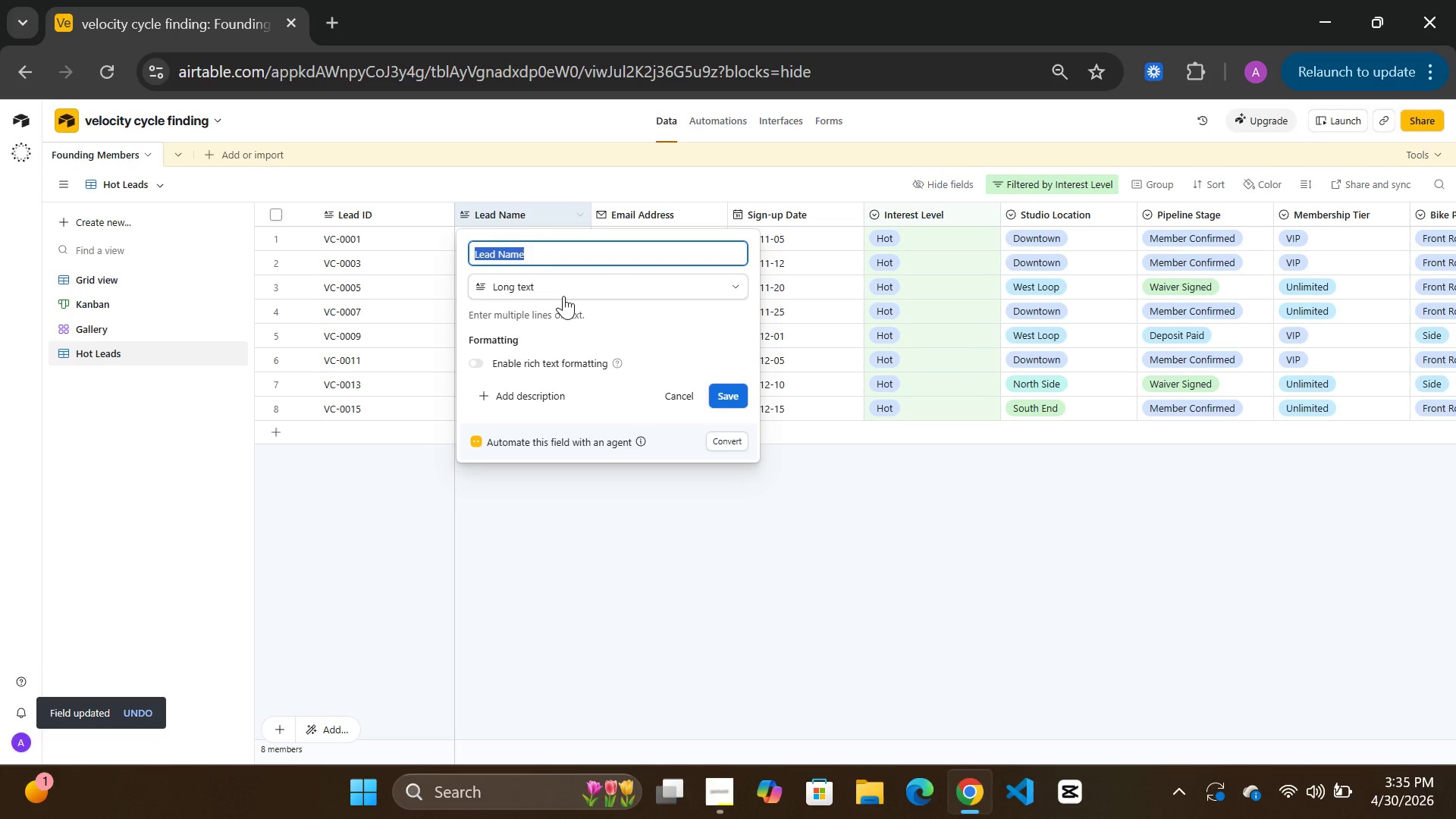 
left_click([563, 296])
 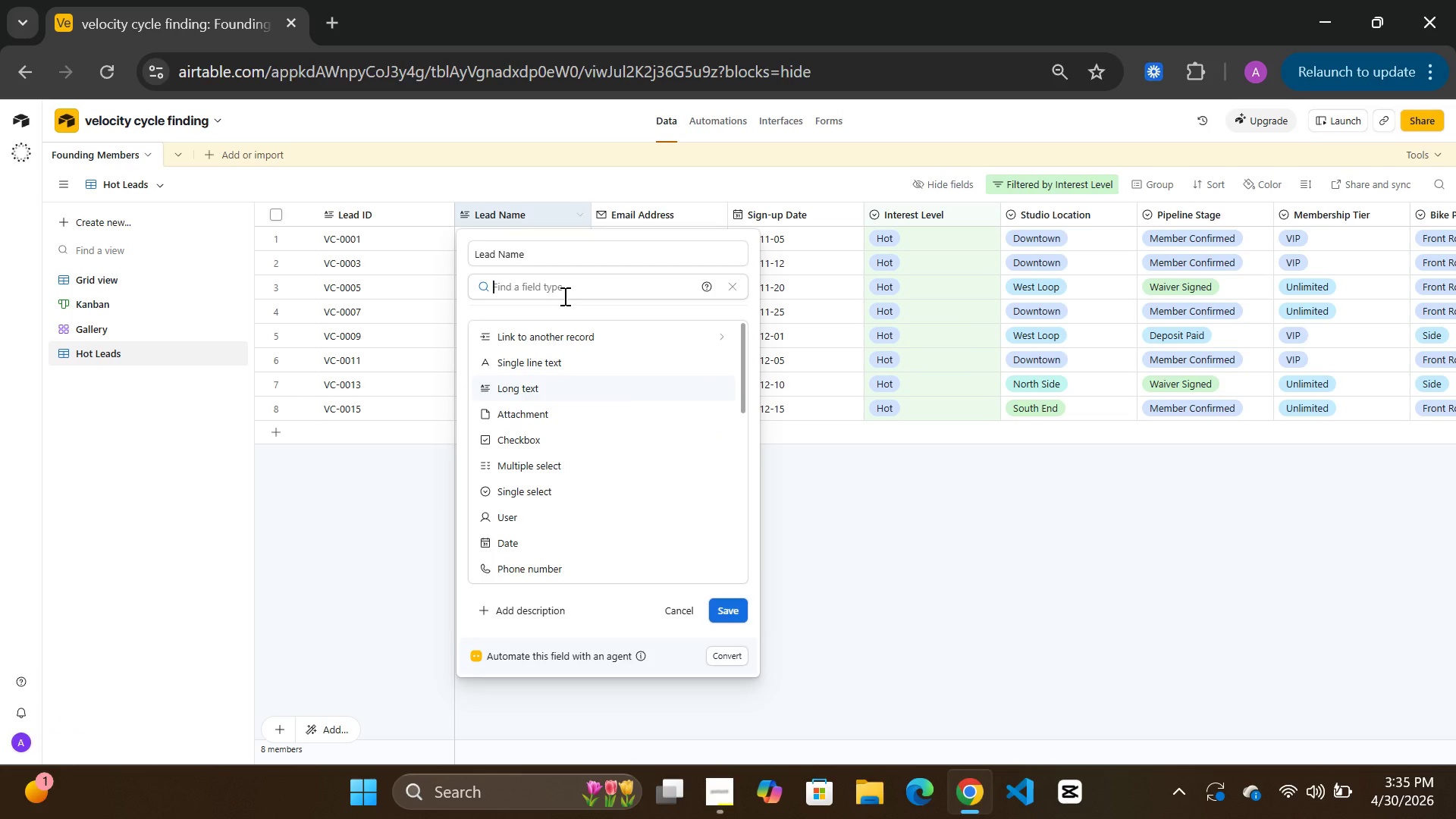 
type(sin)
 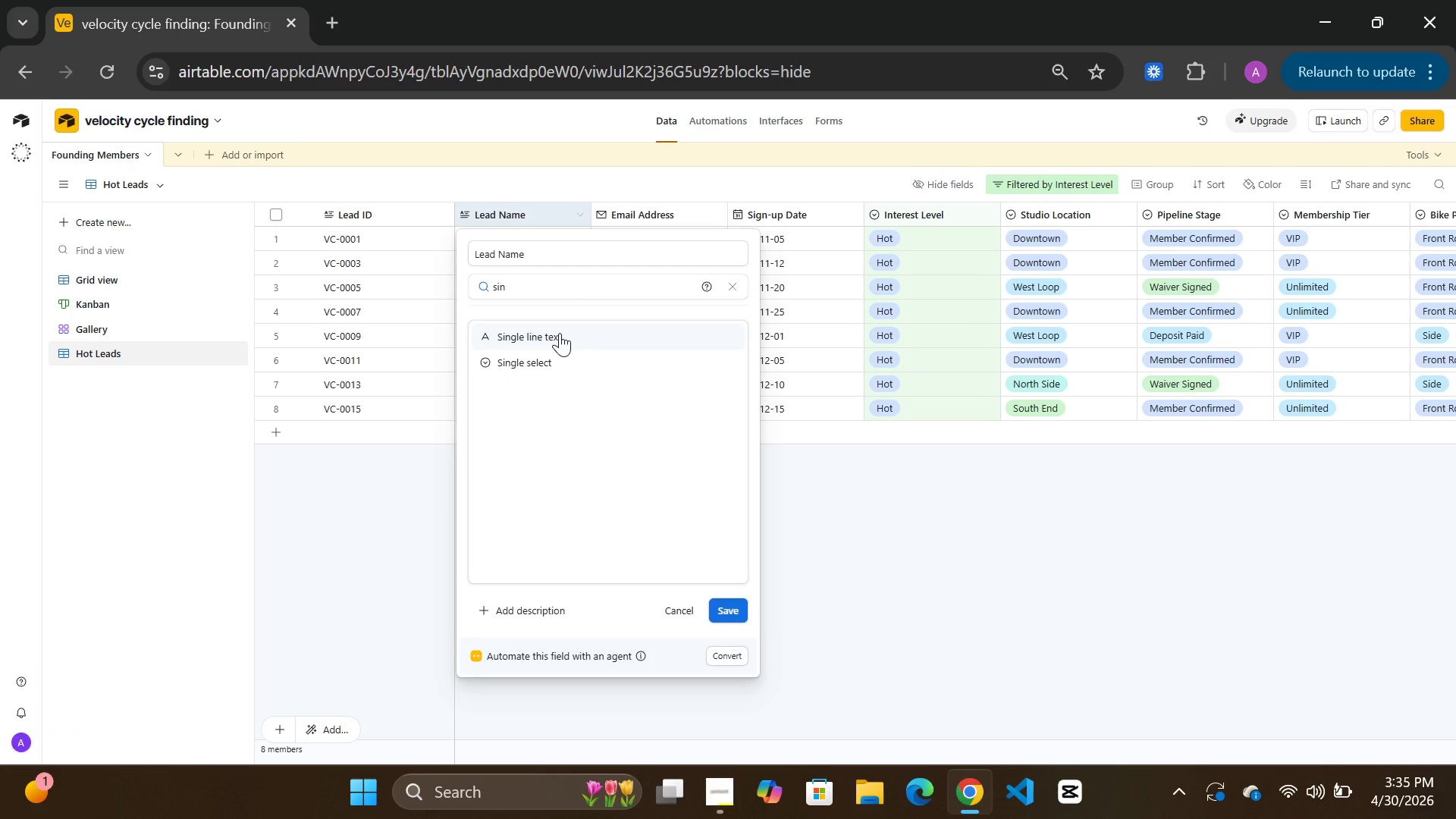 
left_click([560, 333])
 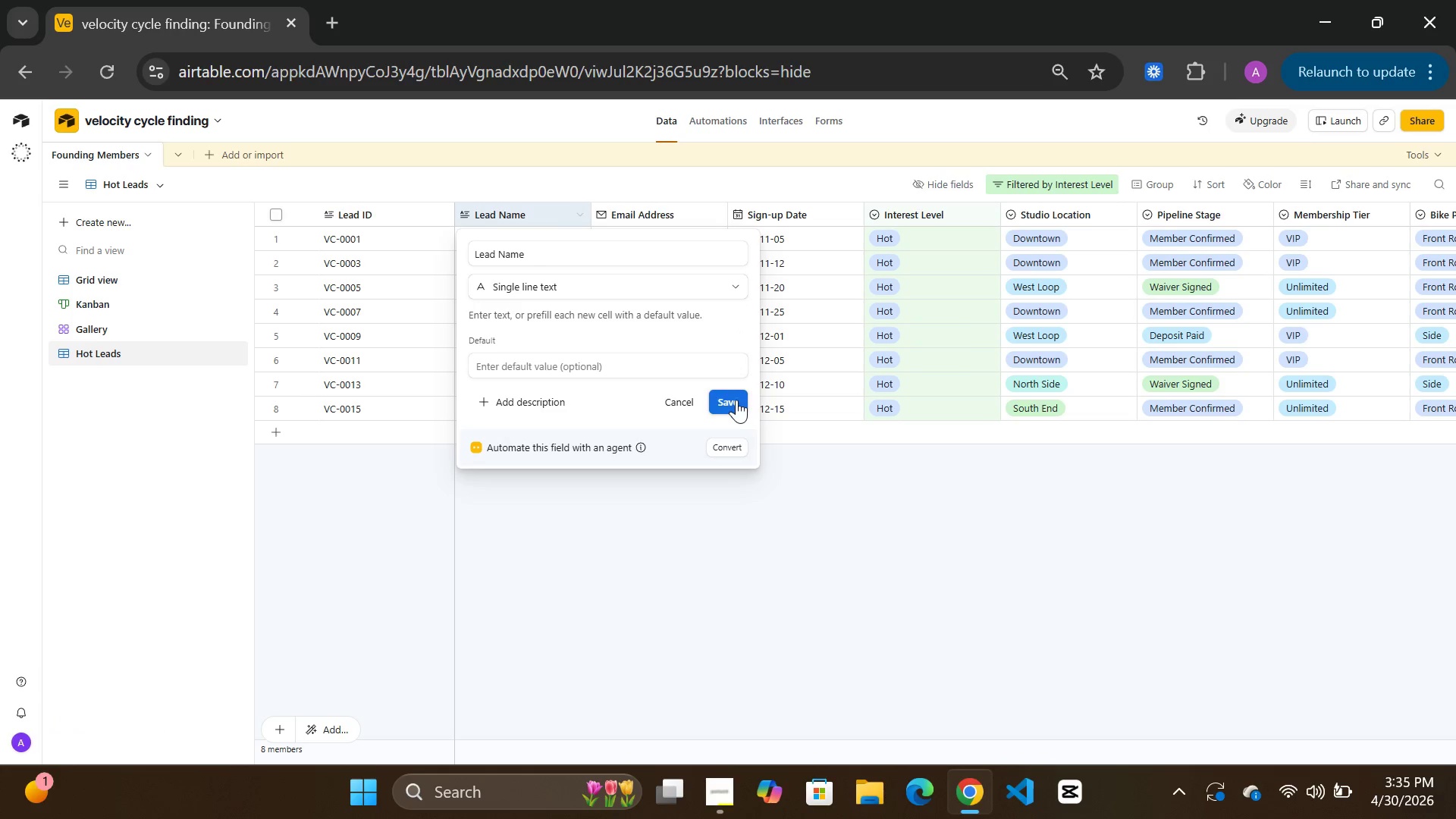 
left_click([731, 400])
 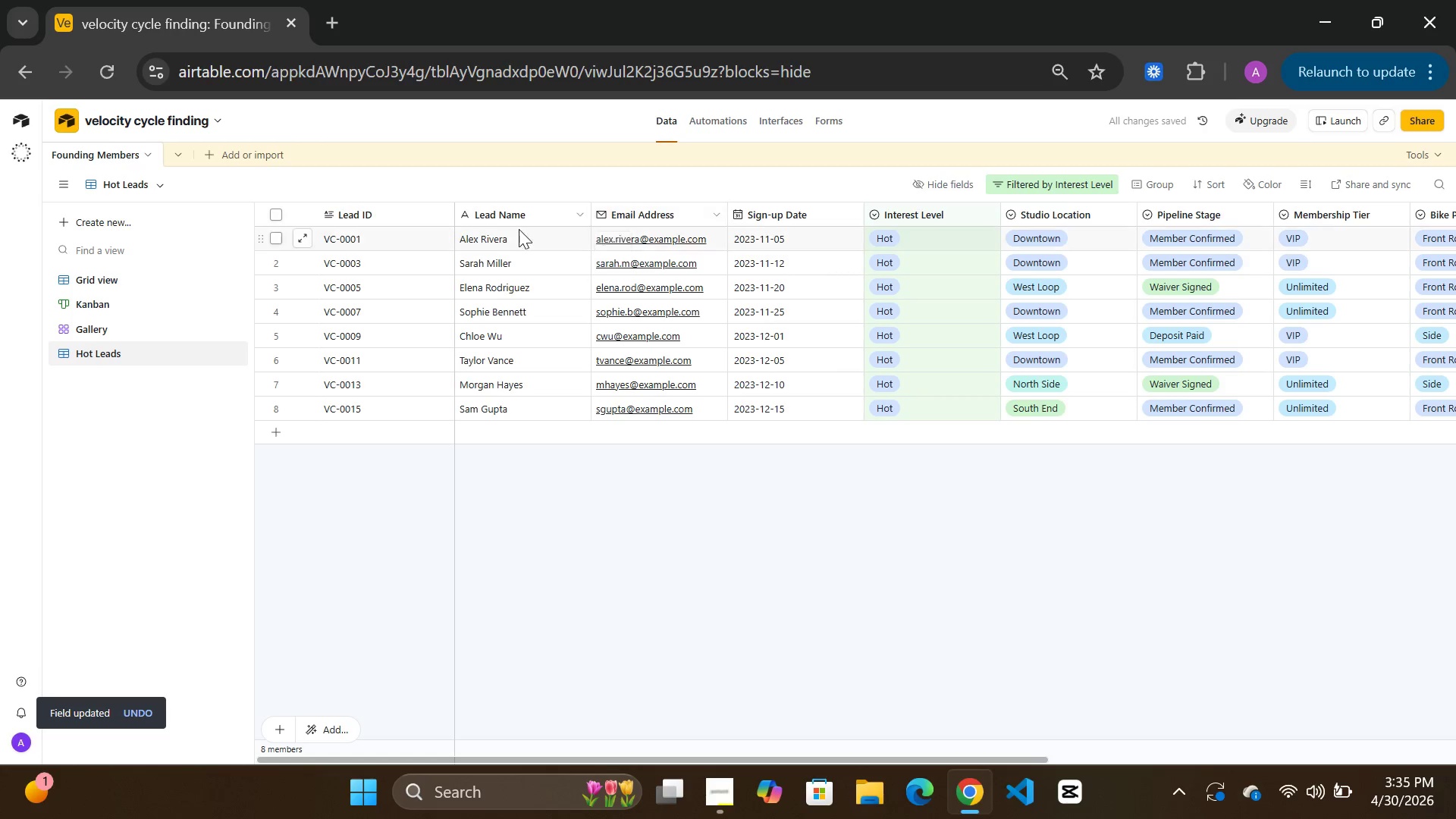 
left_click([395, 213])
 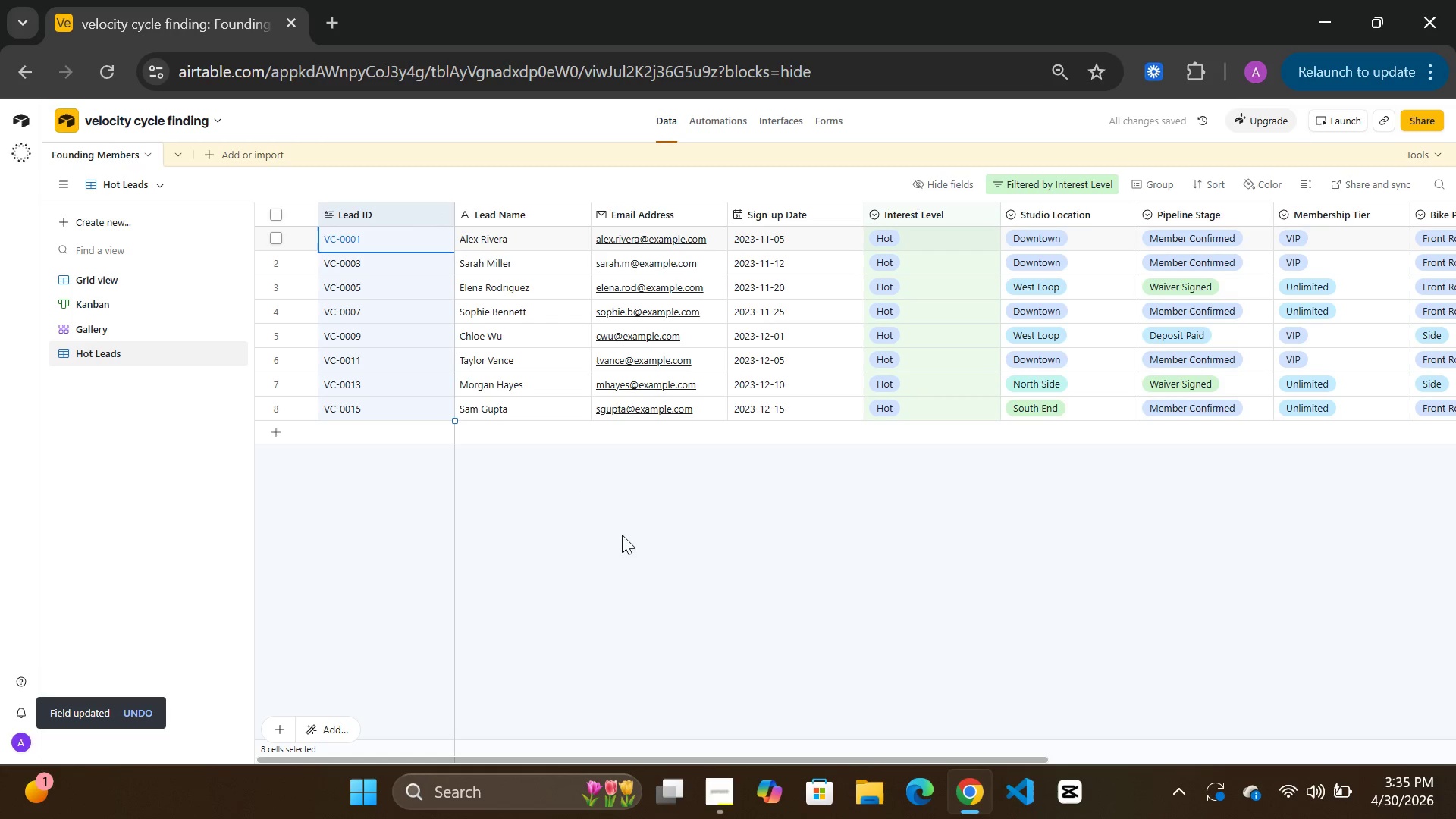 
left_click([712, 542])
 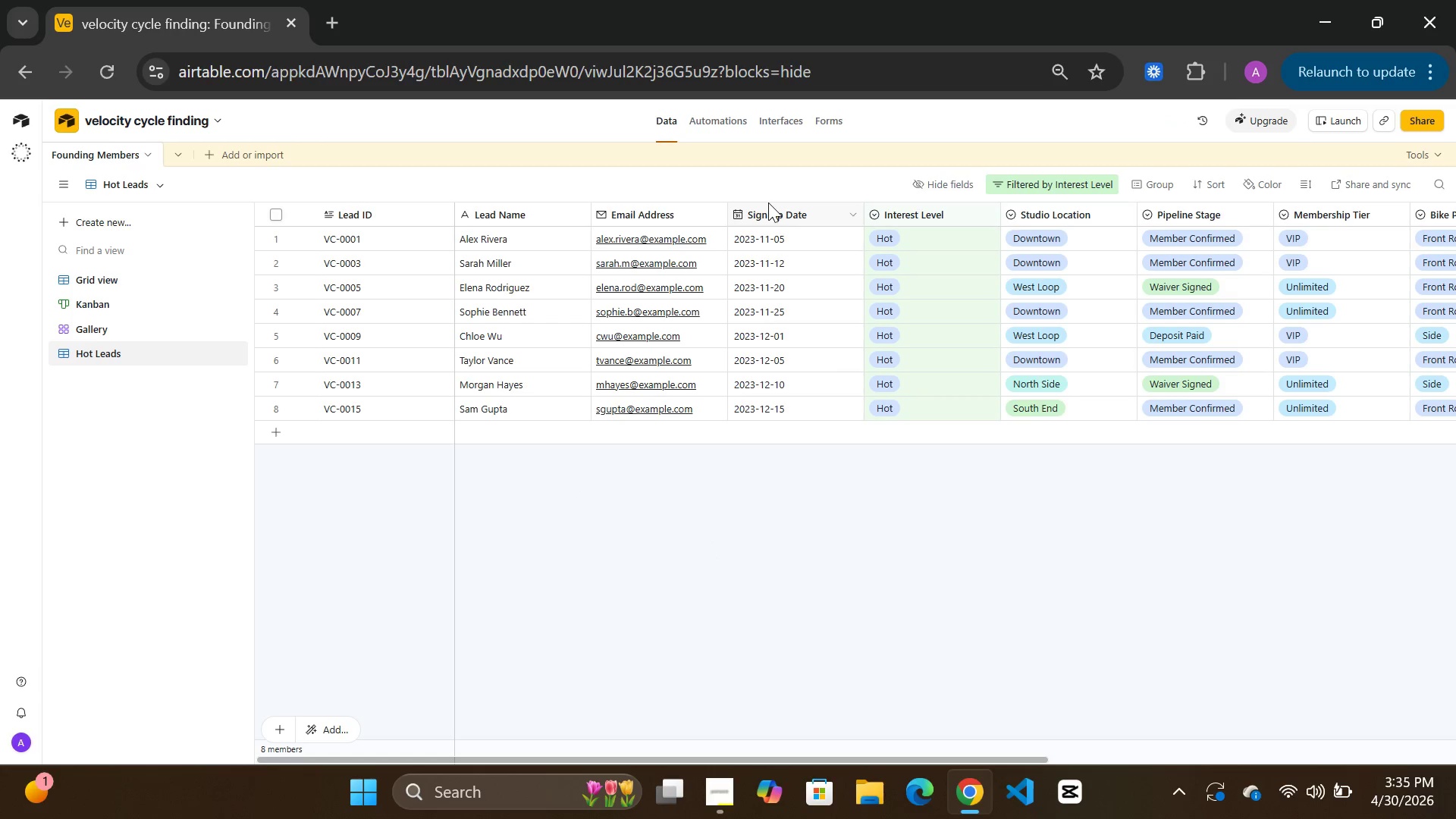 
double_click([789, 213])
 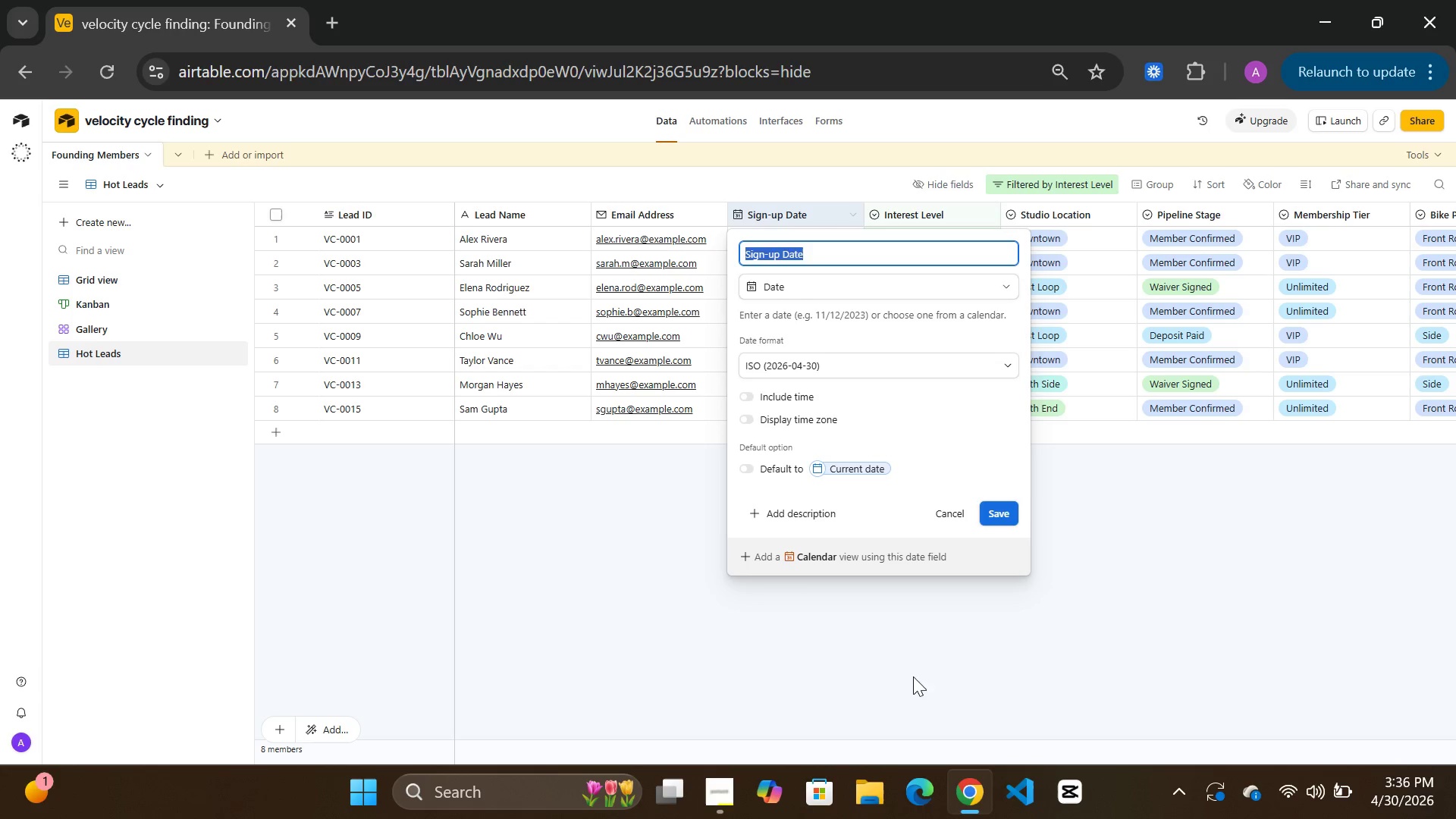 
left_click([943, 651])
 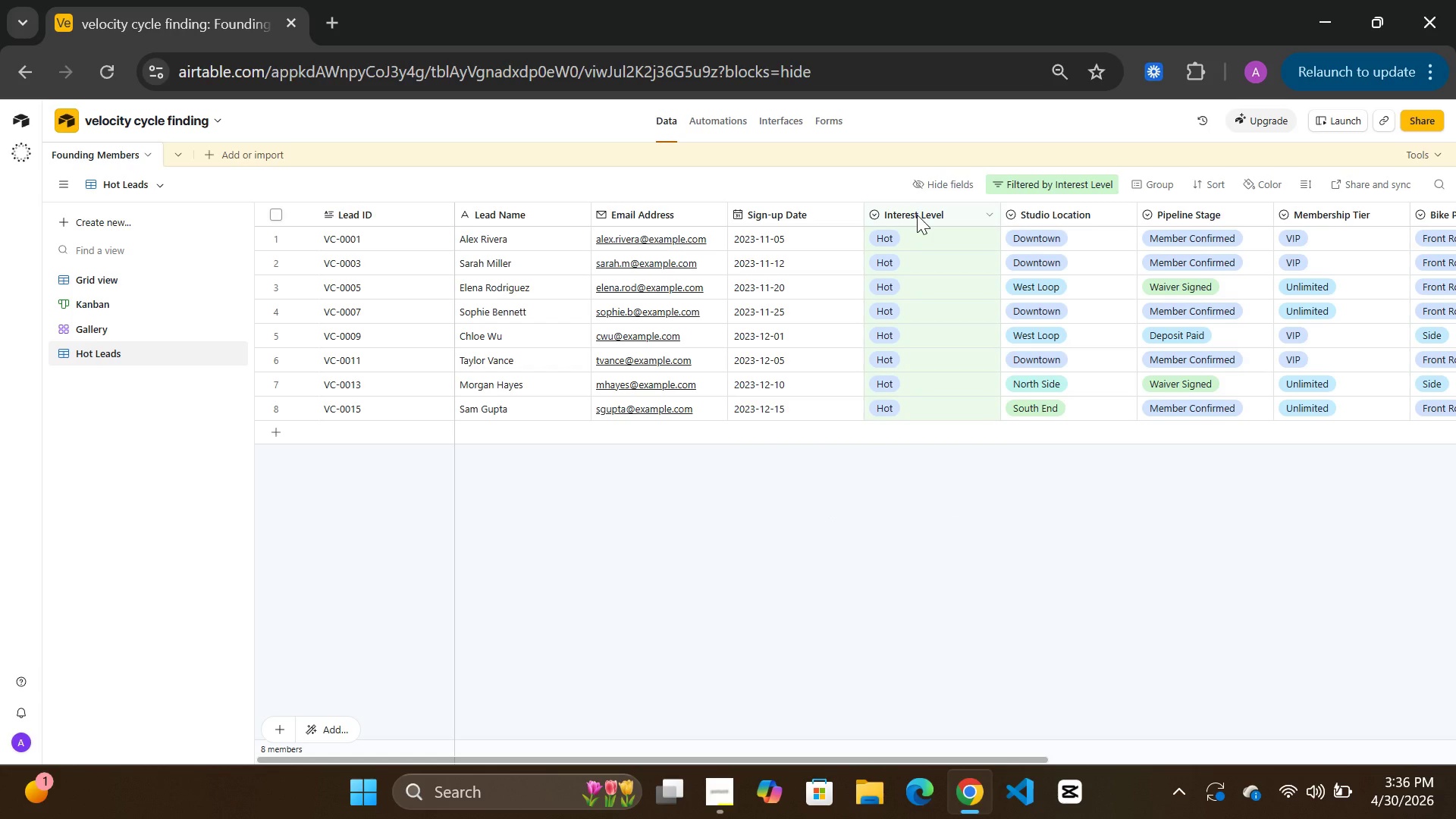 
double_click([917, 215])
 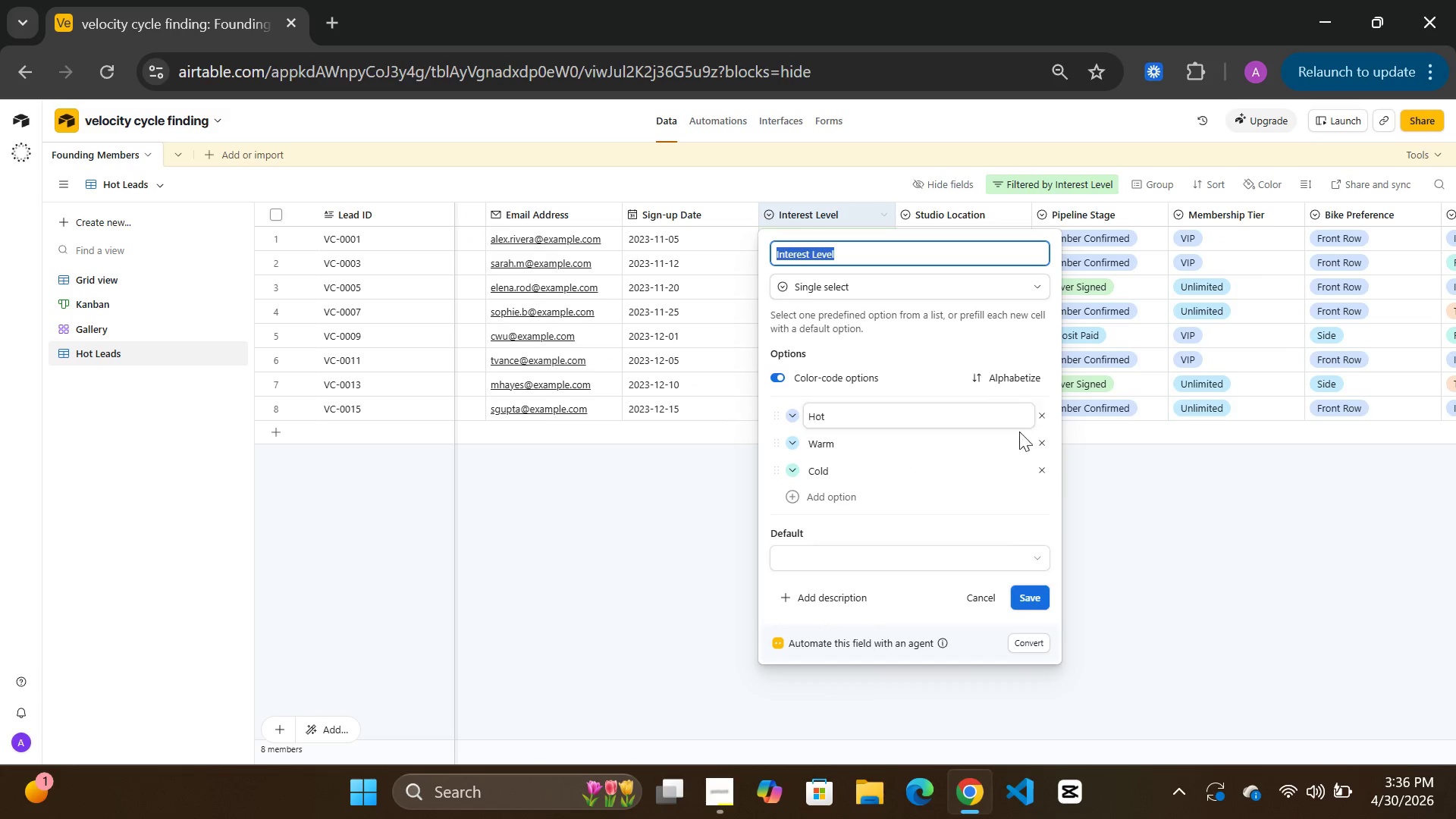 
left_click([1133, 519])
 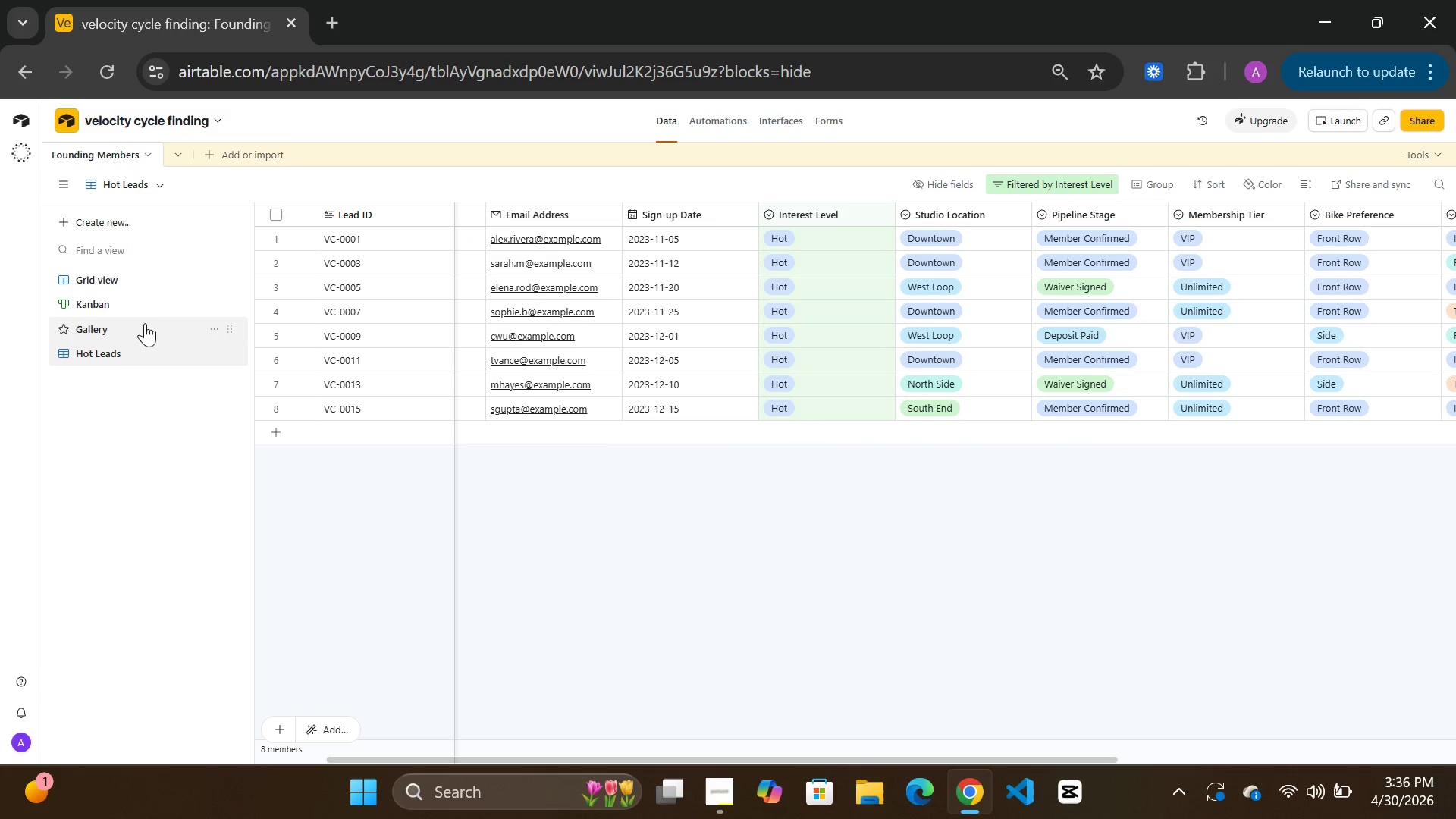 
left_click([102, 277])
 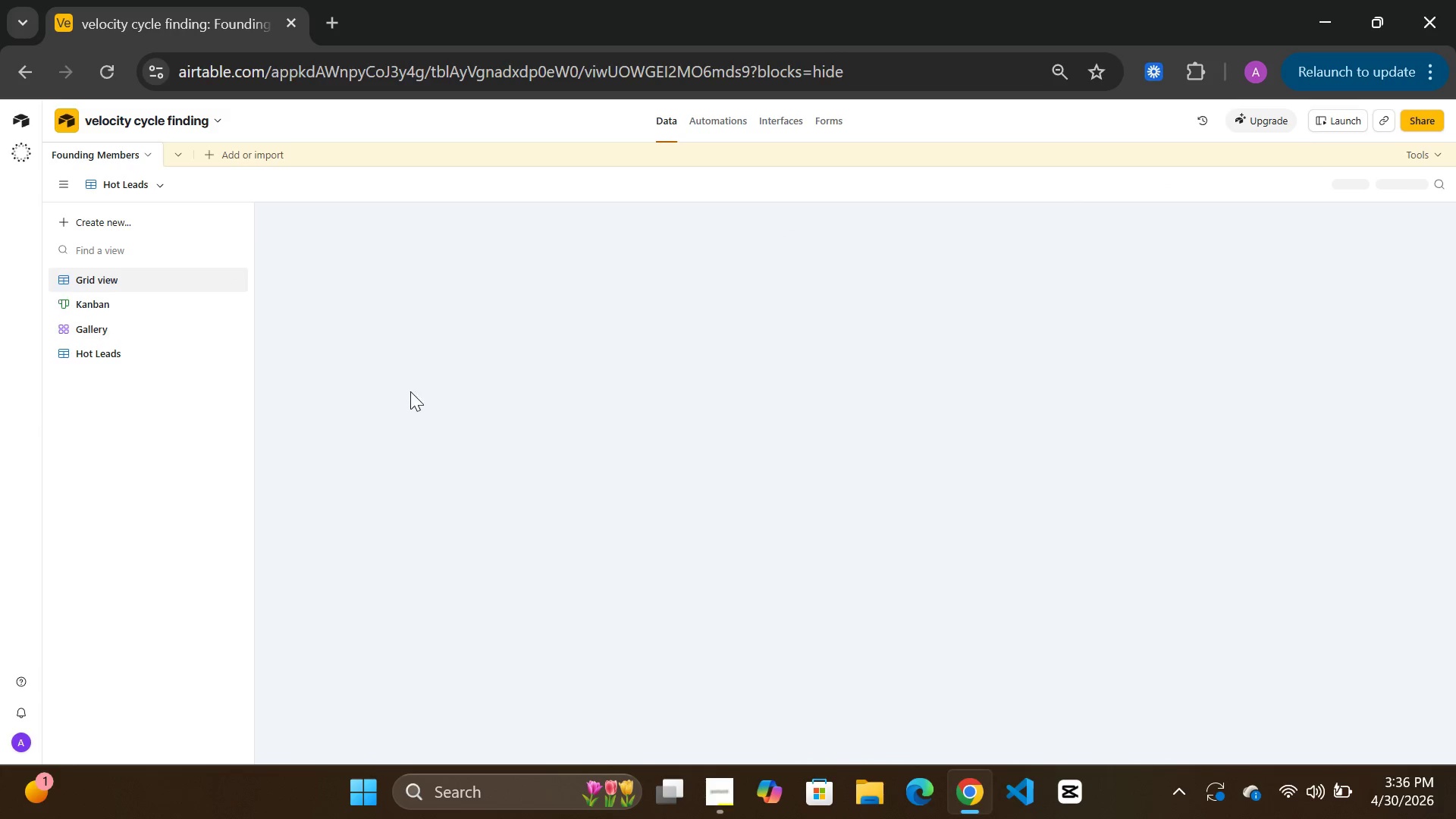 
mouse_move([579, 453])
 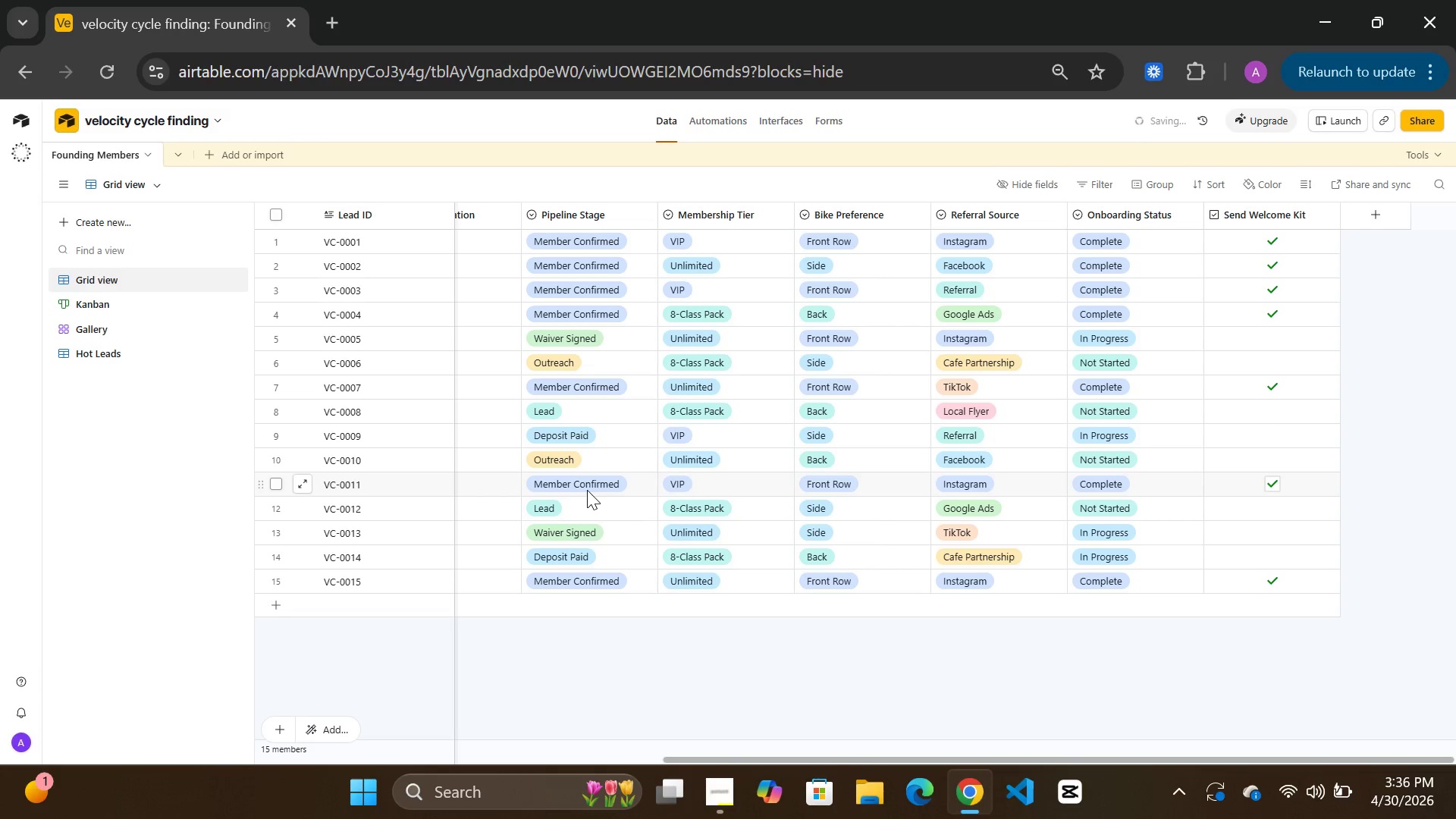 
scroll: coordinate [587, 490], scroll_direction: up, amount: 9.0
 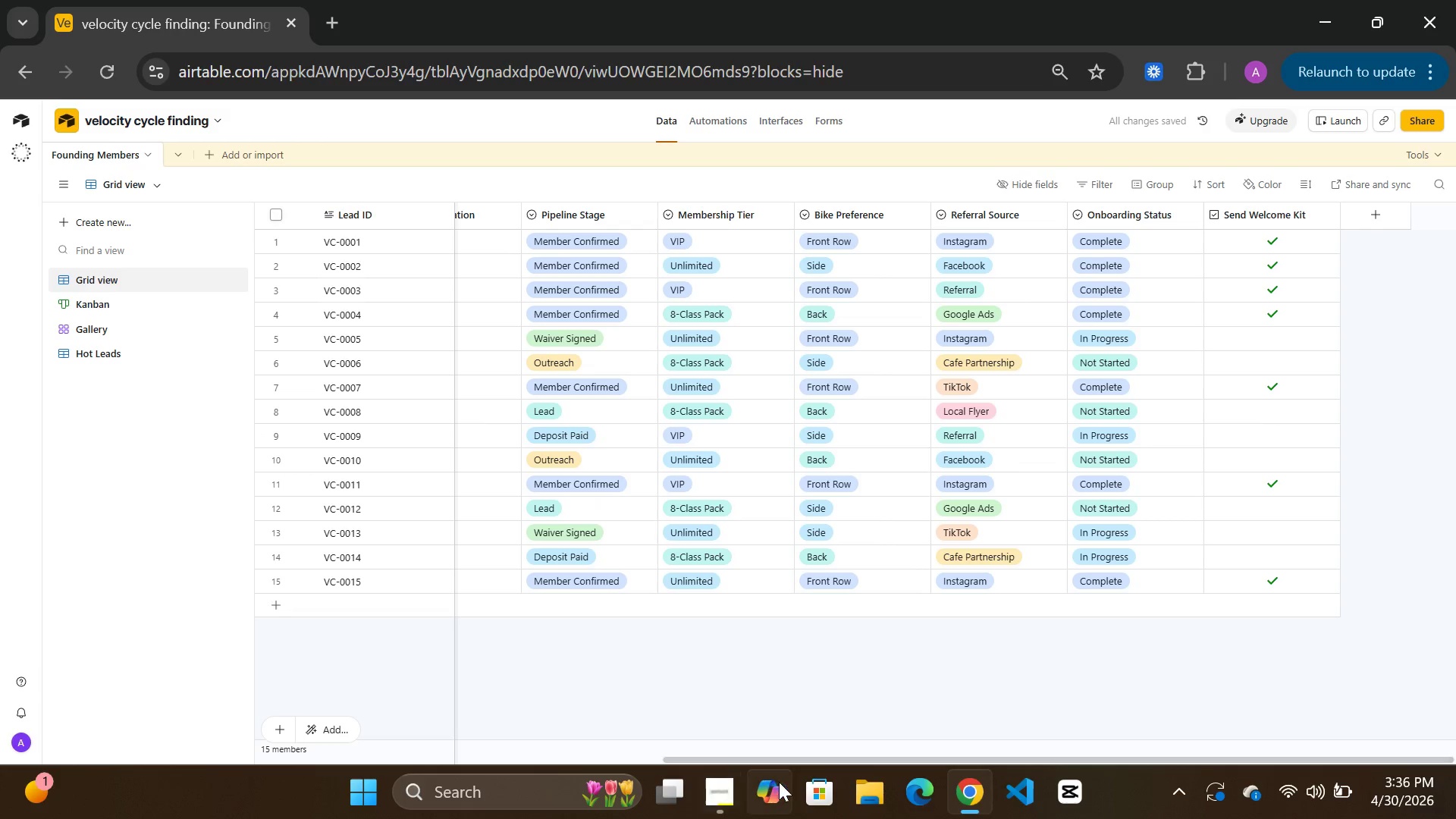 
left_click_drag(start_coordinate=[779, 759], to_coordinate=[551, 749])
 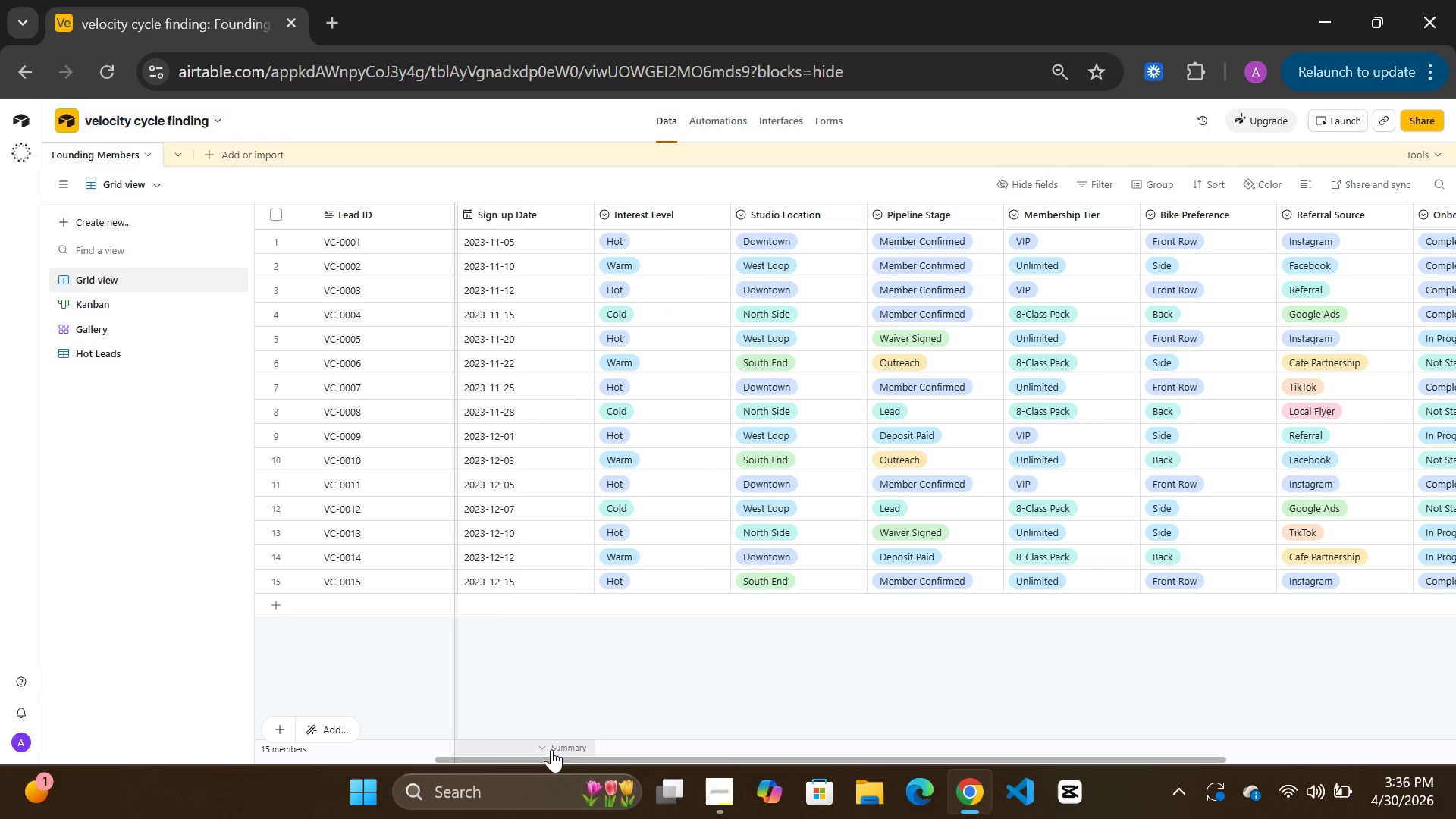 
left_click_drag(start_coordinate=[551, 749], to_coordinate=[491, 745])
 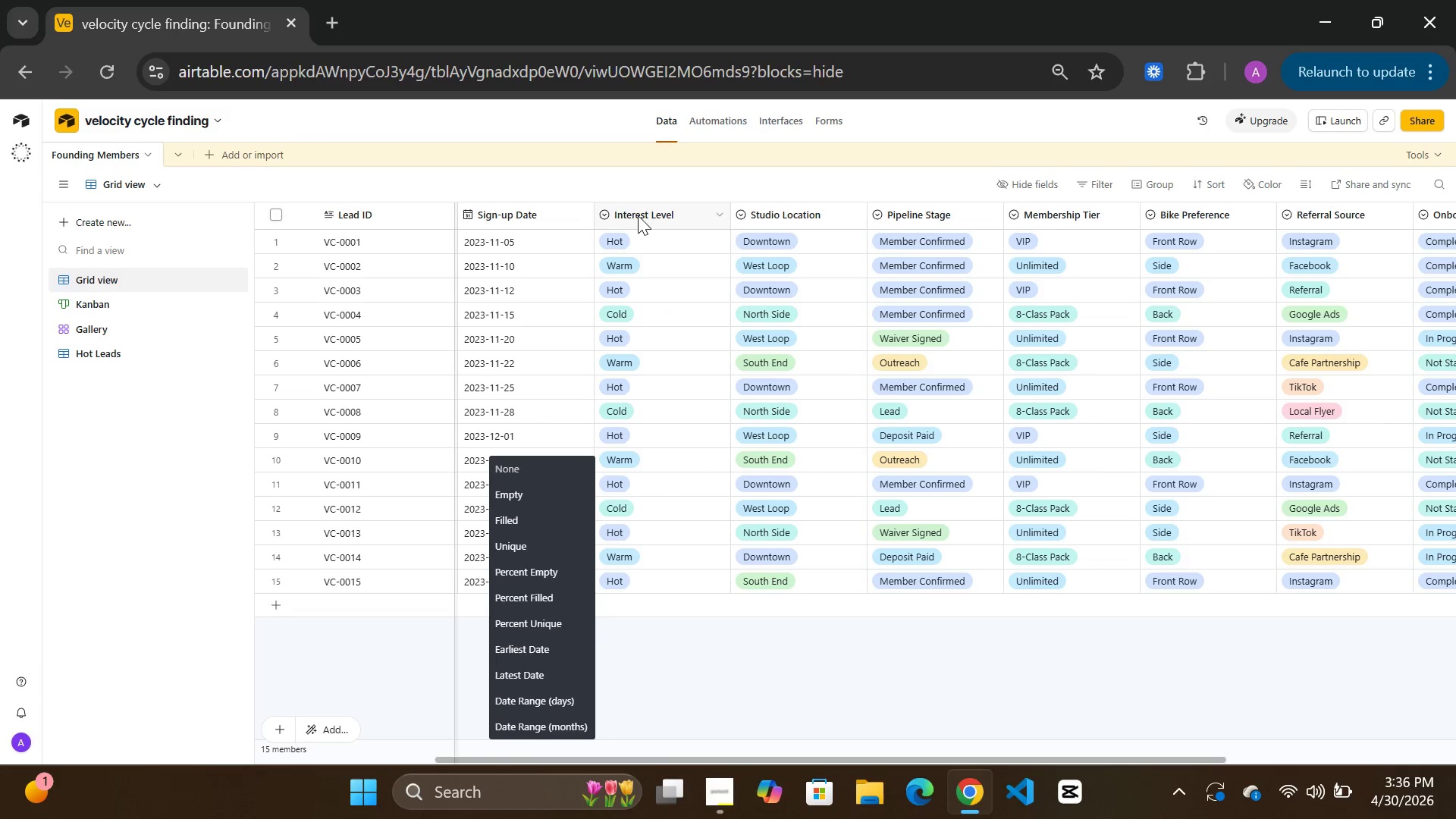 
mouse_move([717, 764])
 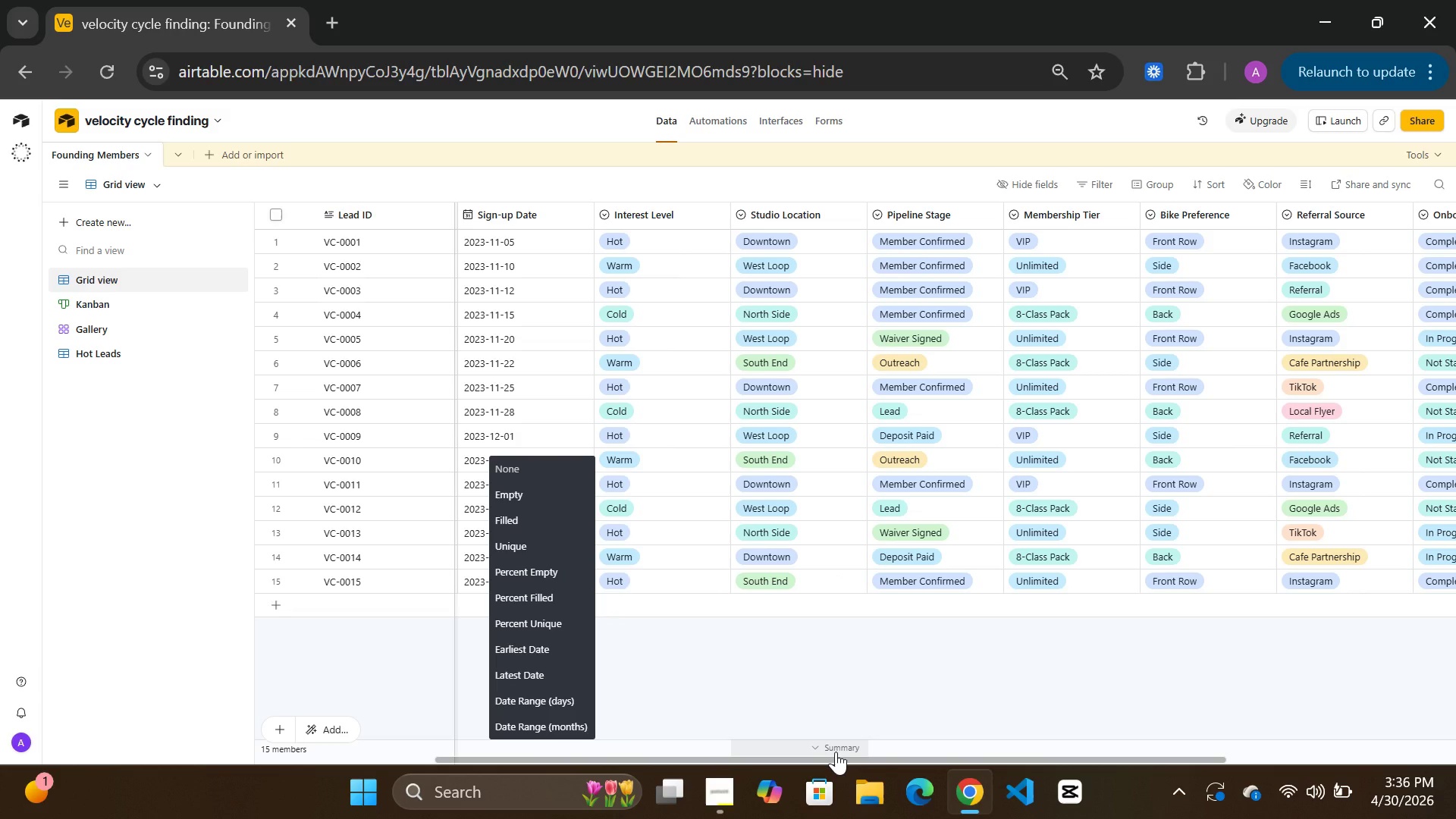 
left_click_drag(start_coordinate=[836, 752], to_coordinate=[593, 737])
 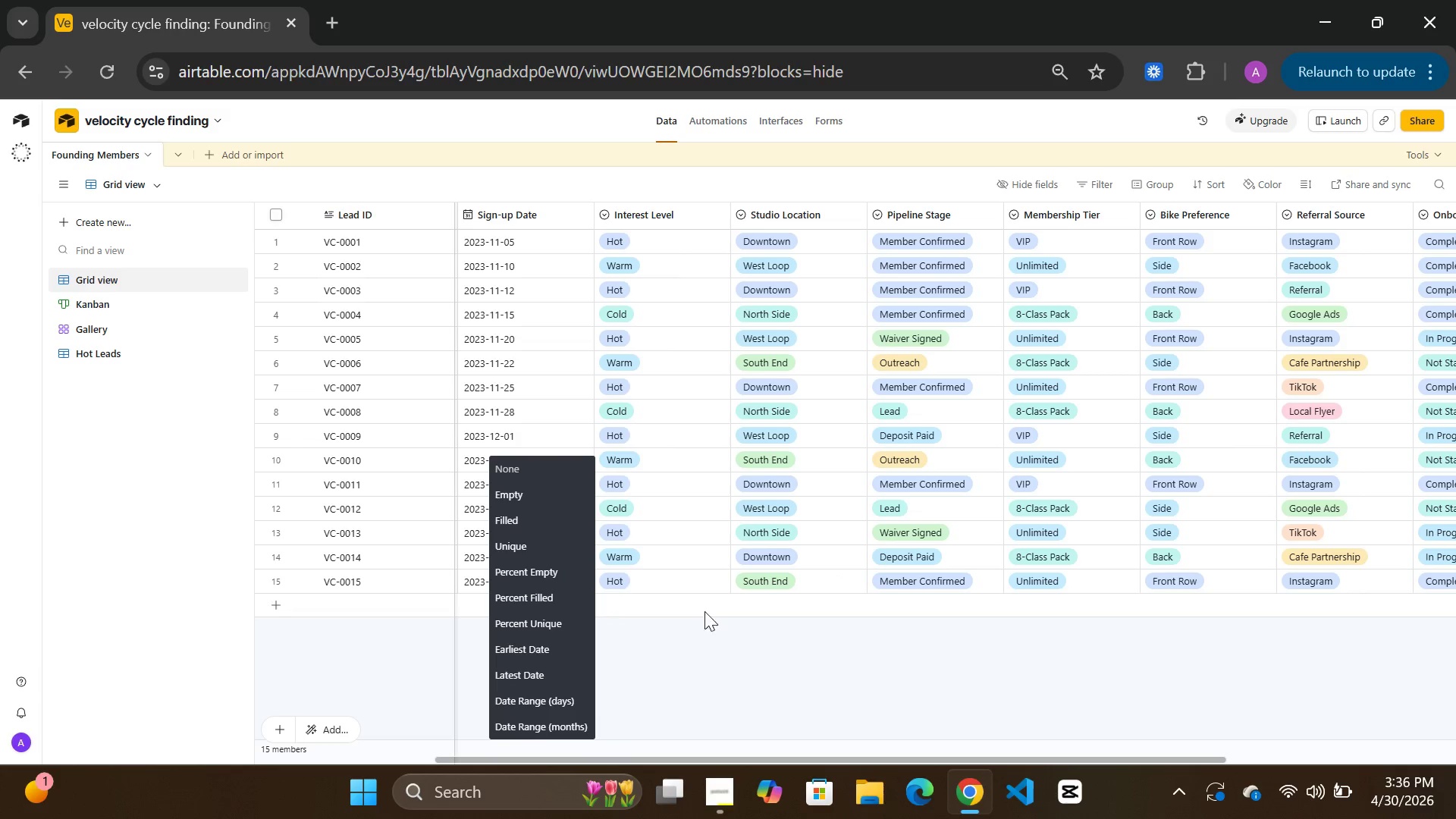 
left_click([717, 612])
 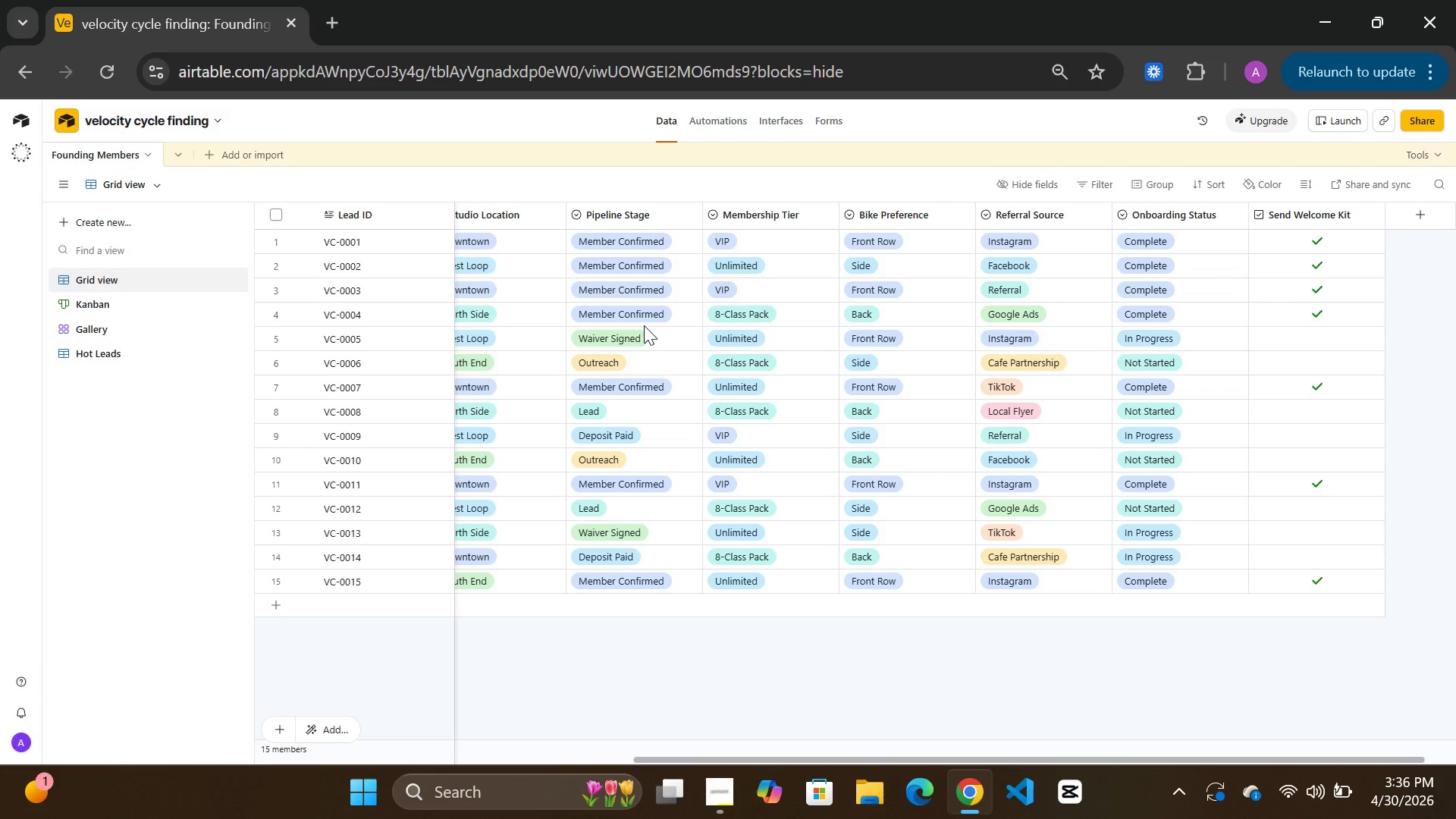 
wait(9.69)
 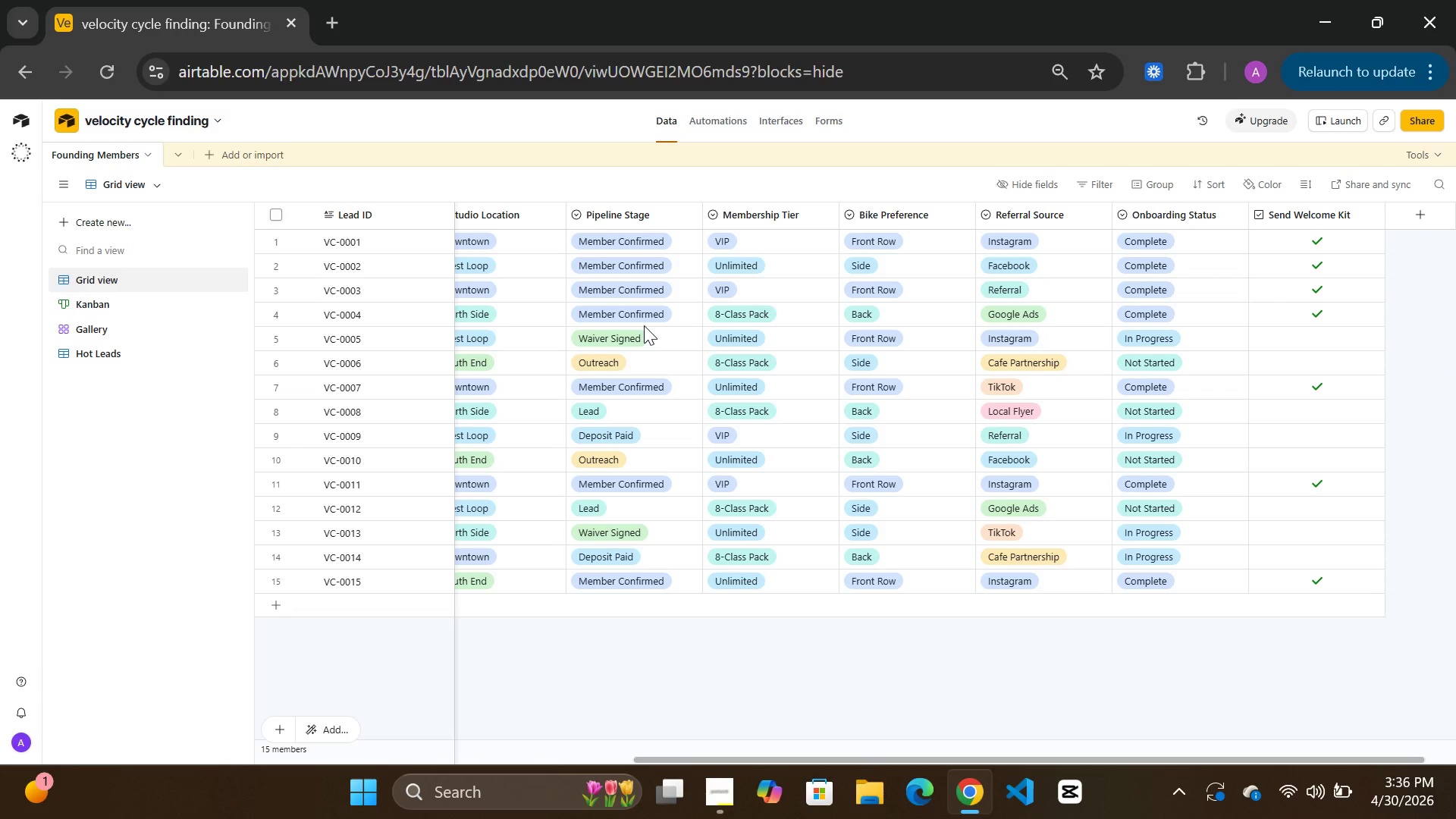 
left_click([664, 205])
 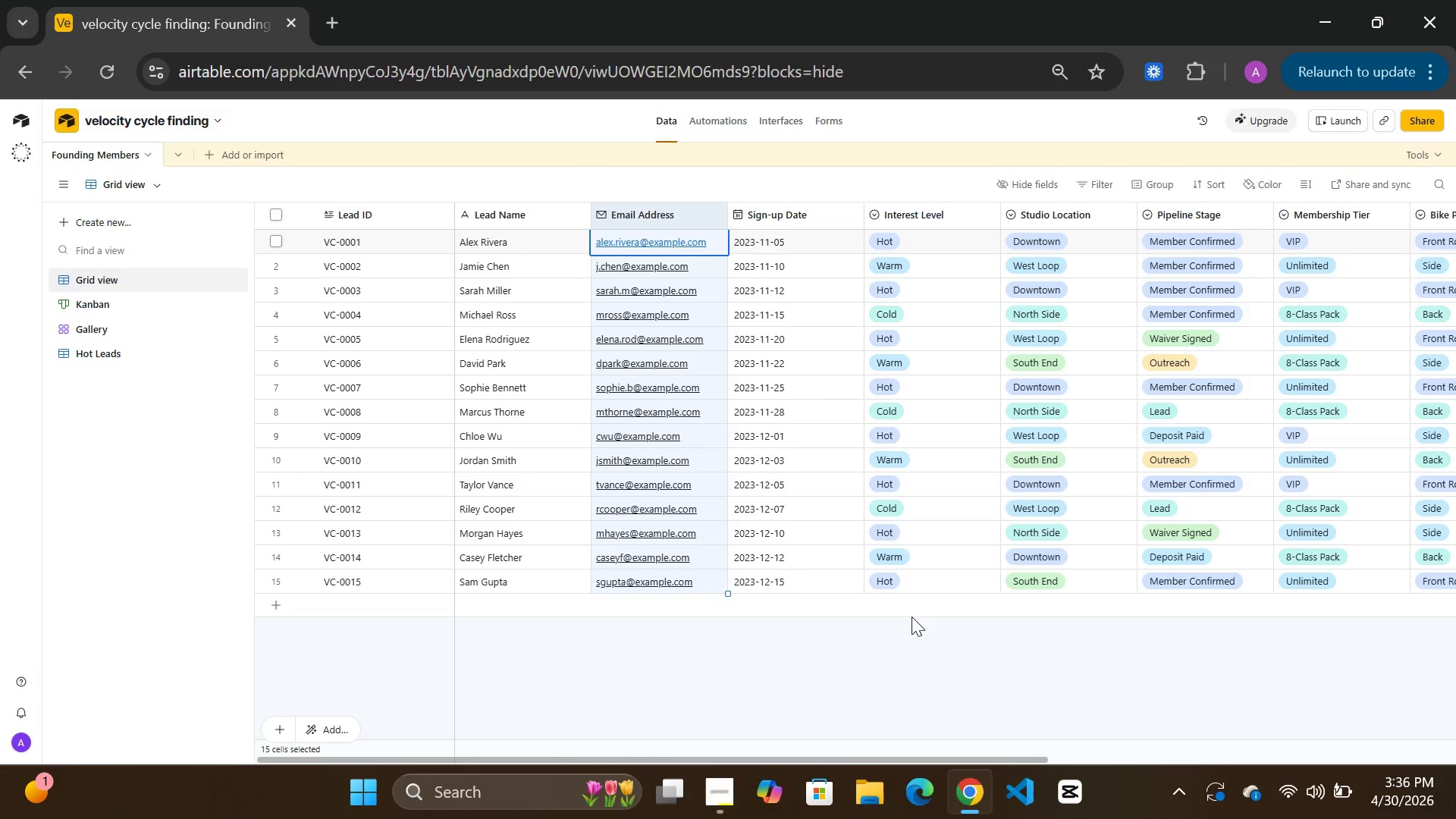 
left_click([880, 629])
 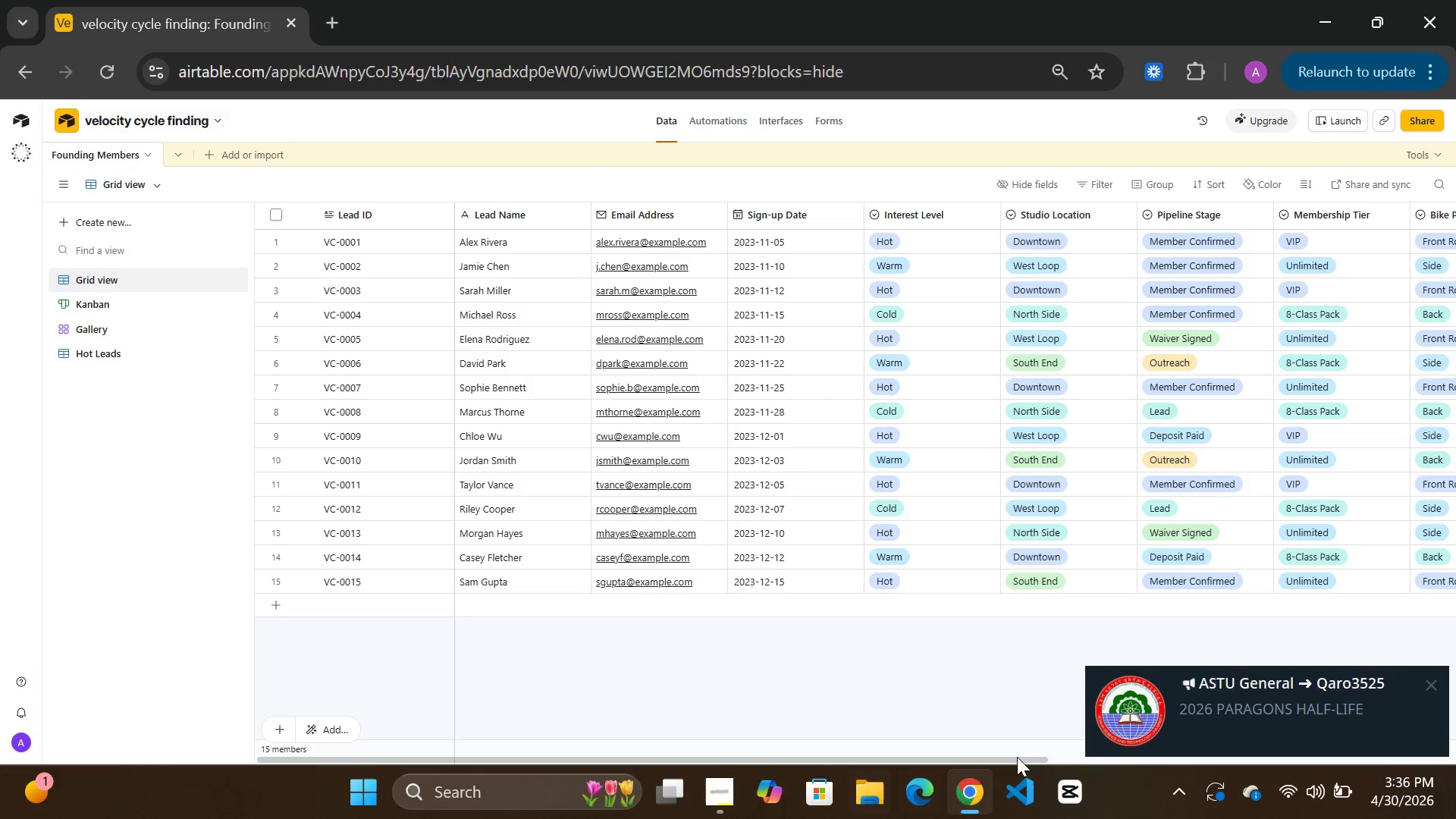 
left_click([1430, 678])
 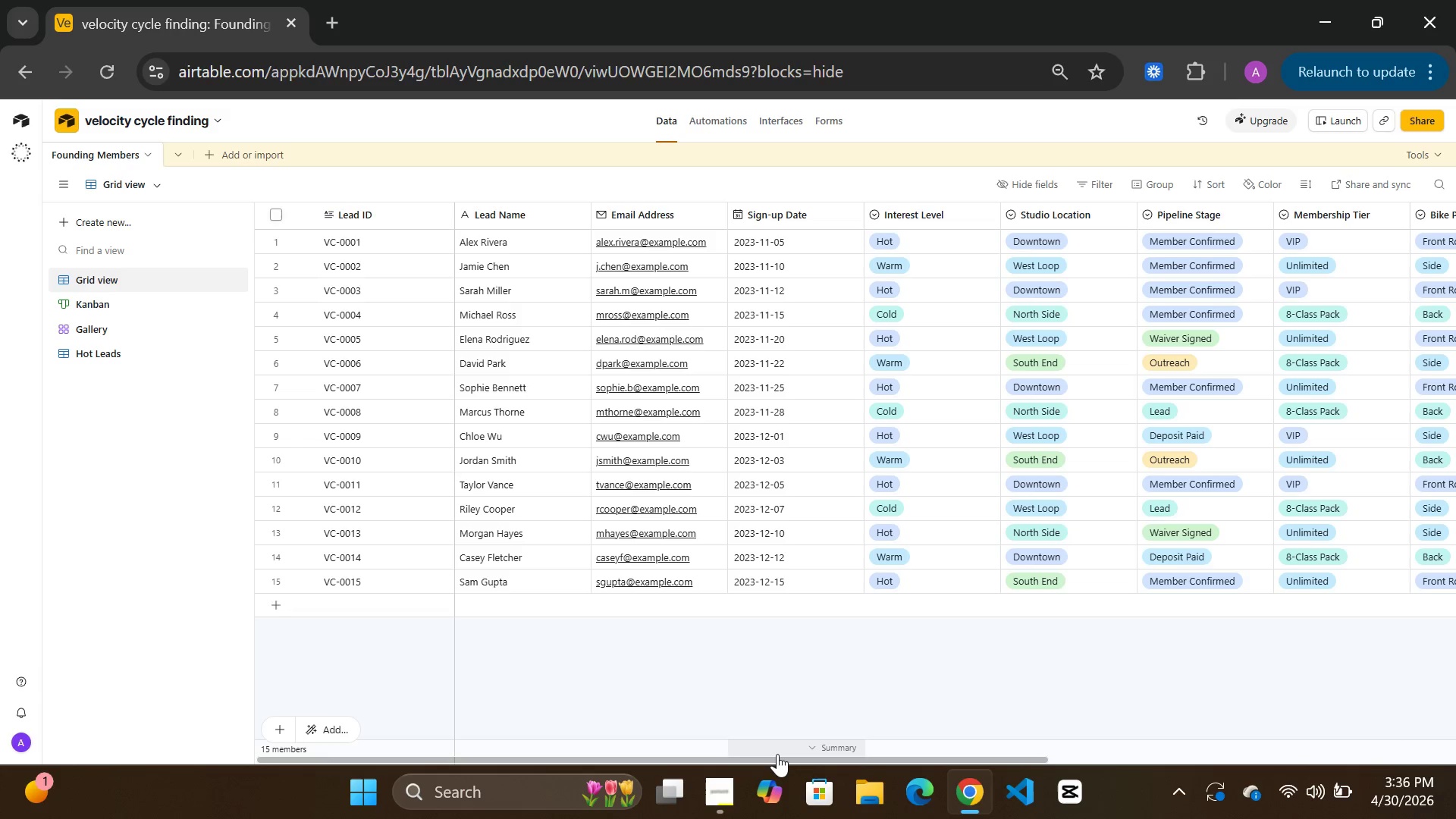 
left_click_drag(start_coordinate=[777, 754], to_coordinate=[831, 754])
 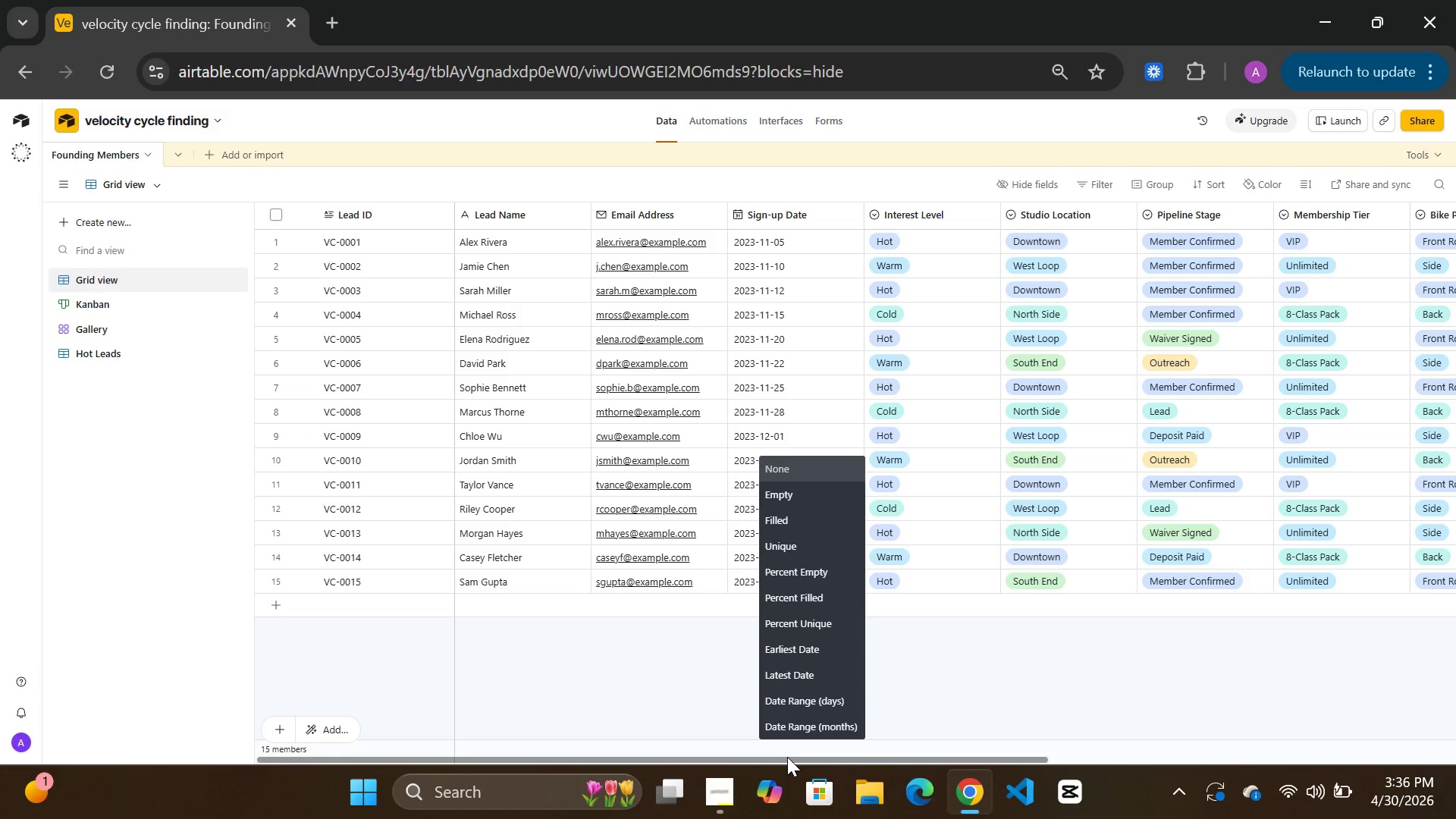 
left_click_drag(start_coordinate=[787, 757], to_coordinate=[1215, 744])
 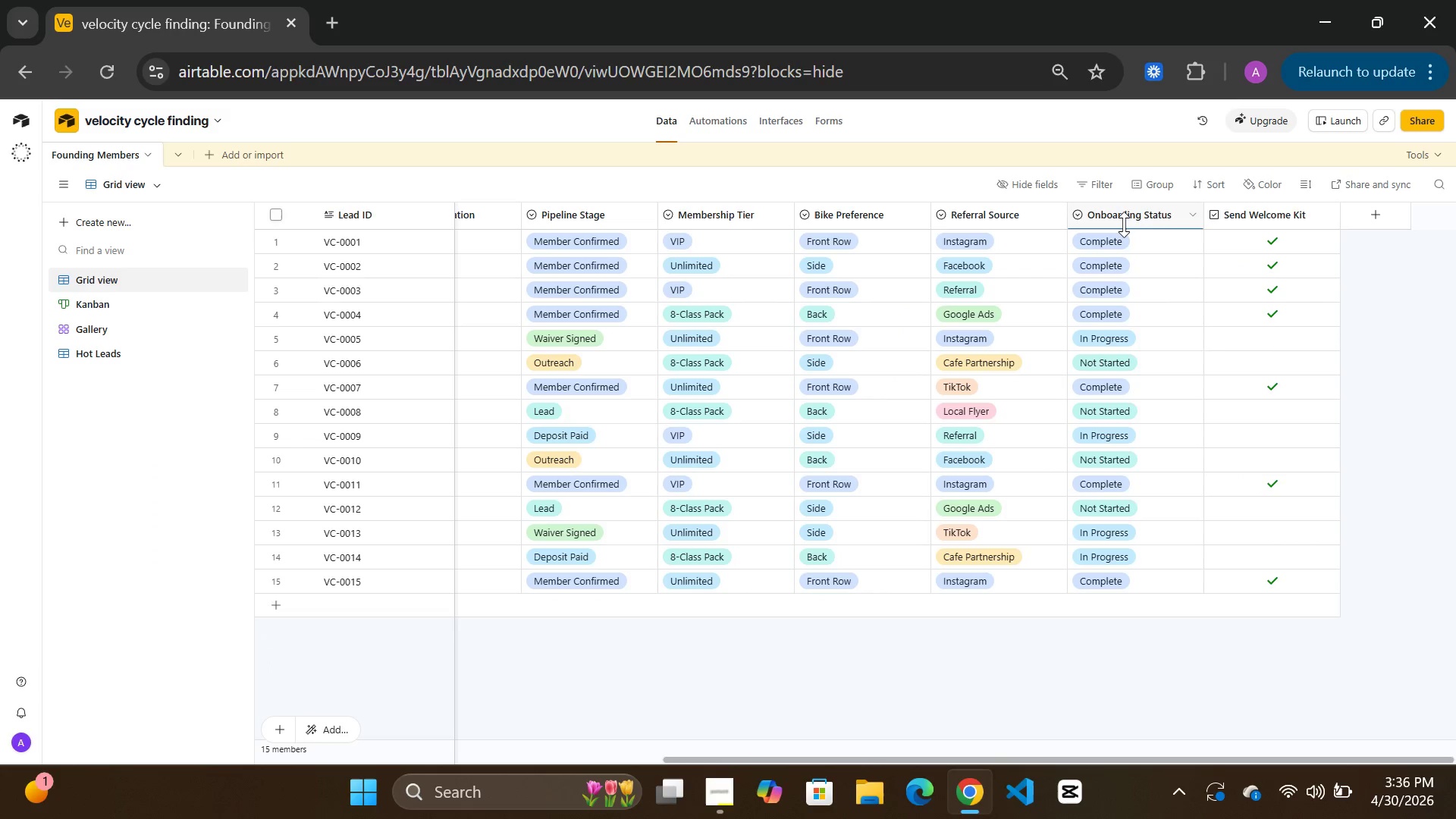 
left_click([1124, 224])
 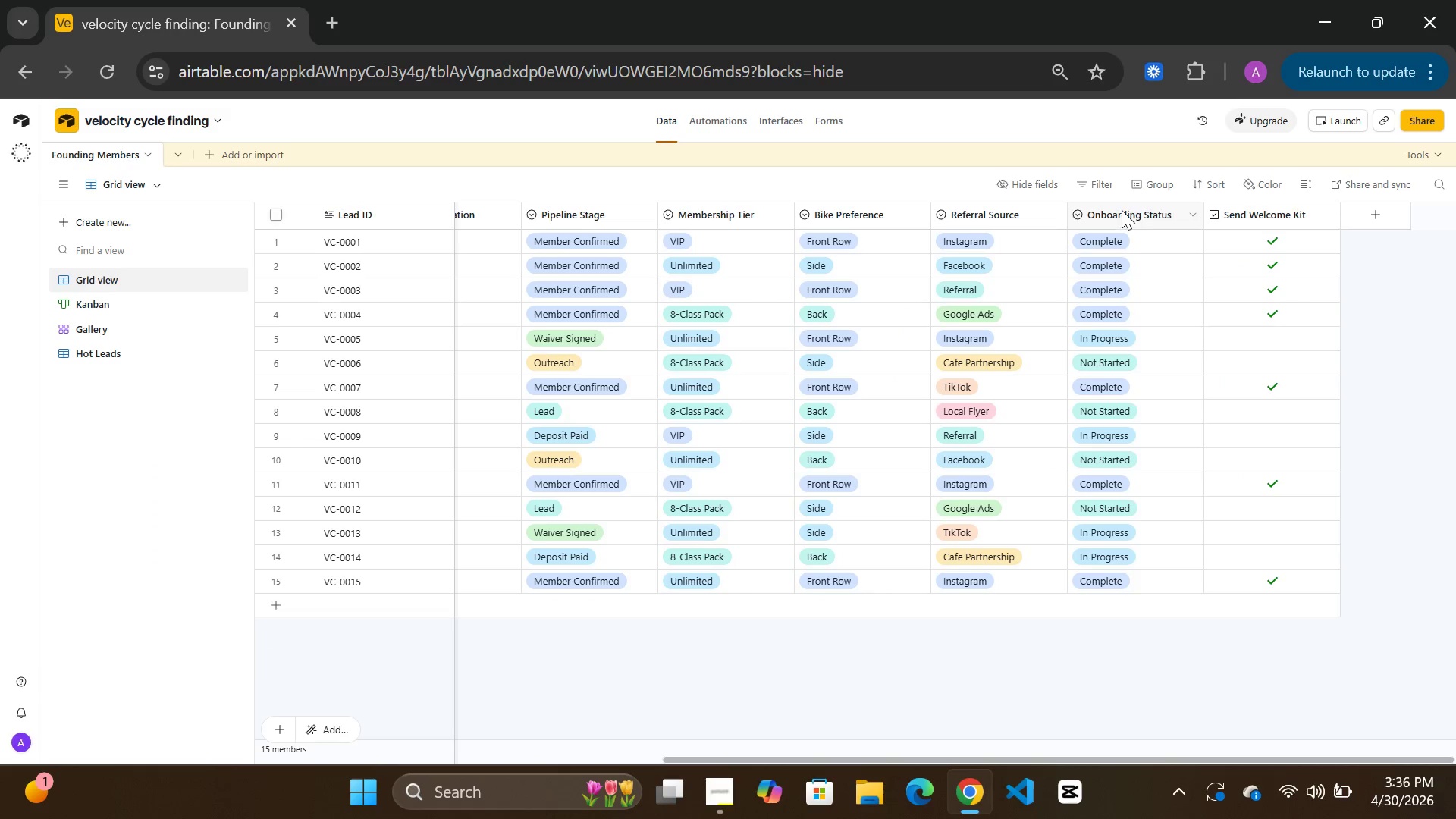 
double_click([1122, 210])
 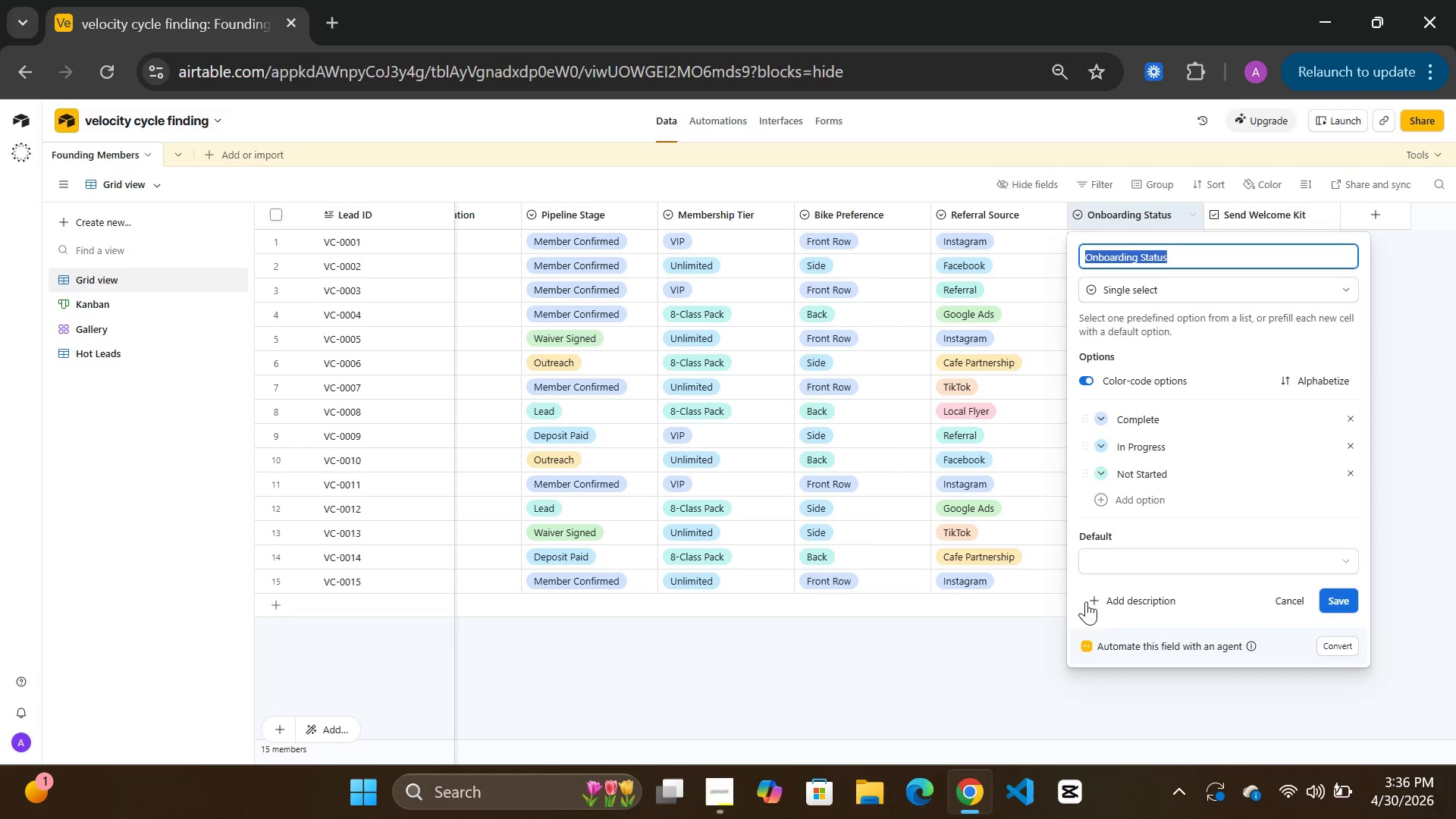 
left_click([959, 649])
 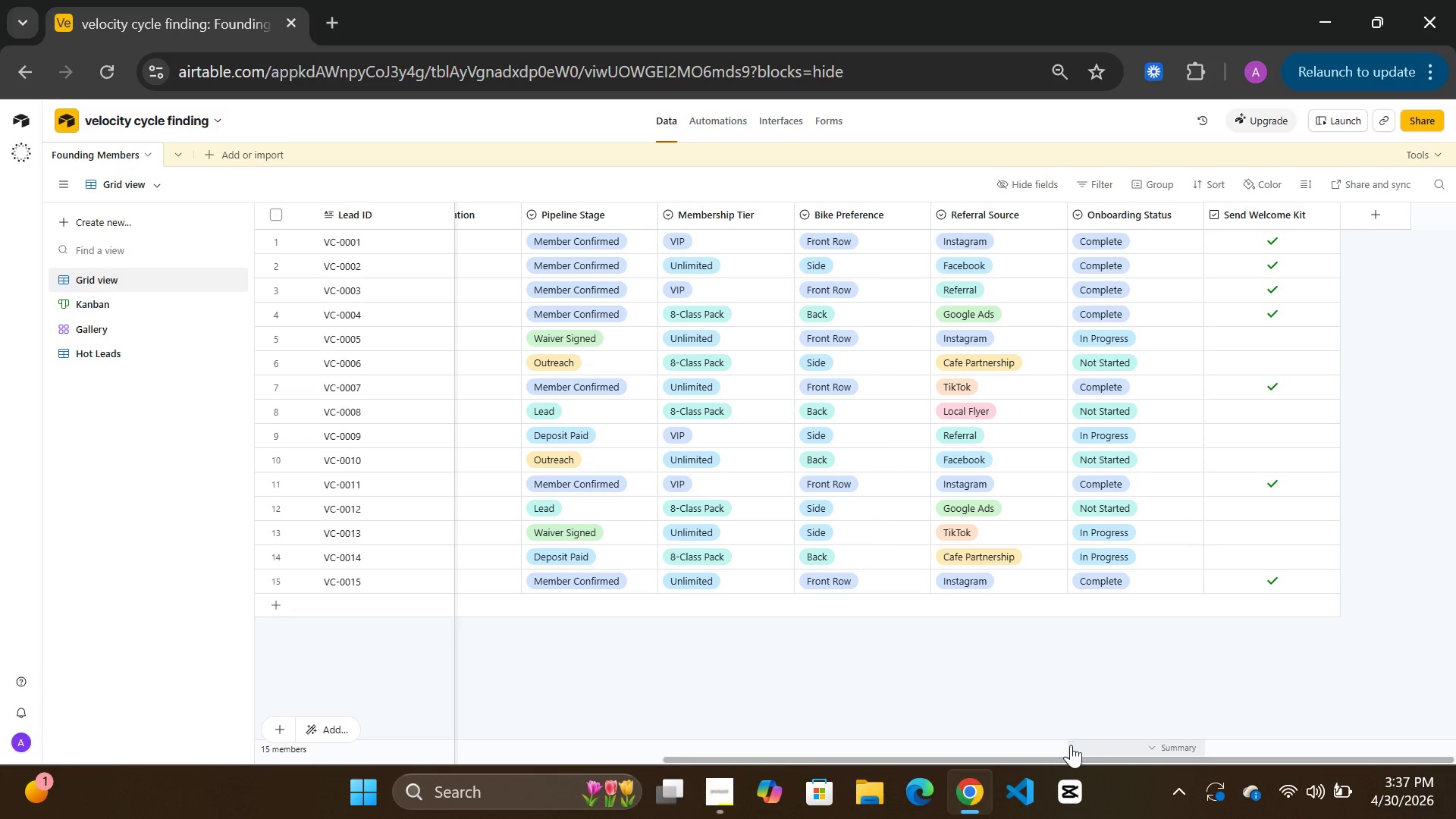 
wait(7.97)
 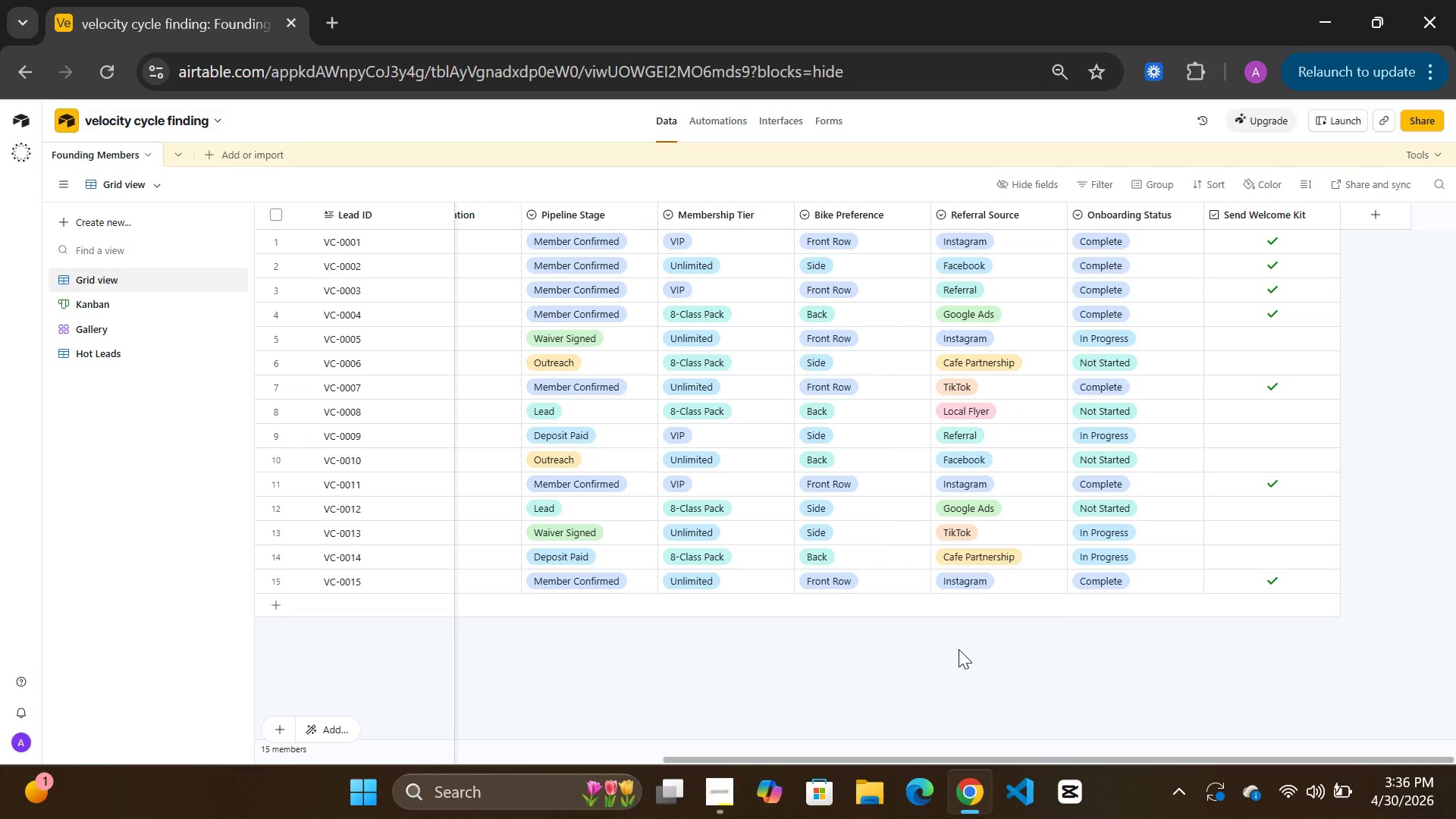 
left_click_drag(start_coordinate=[811, 753], to_coordinate=[576, 728])
 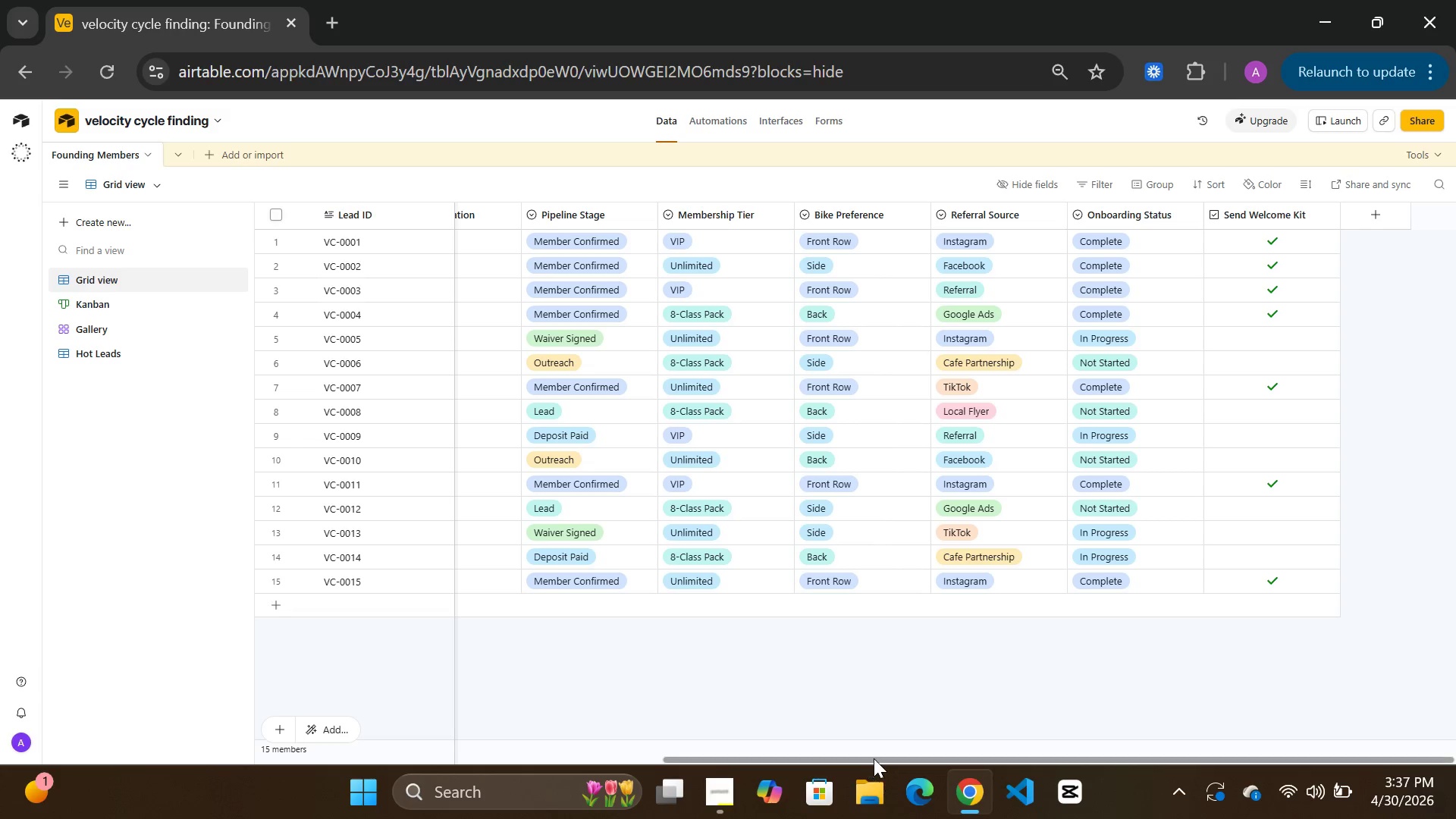 
left_click_drag(start_coordinate=[877, 756], to_coordinate=[439, 733])
 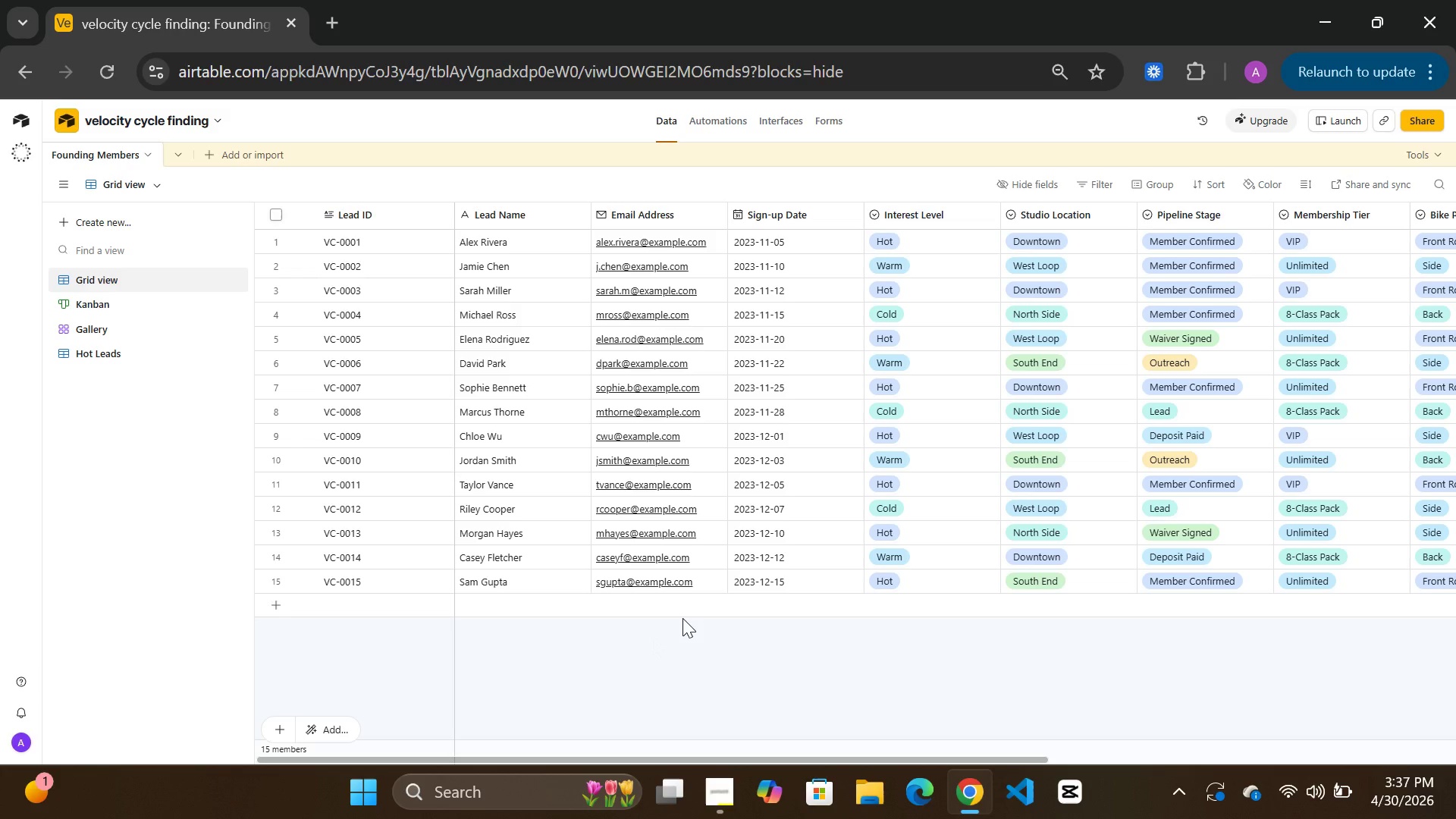 
wait(11.25)
 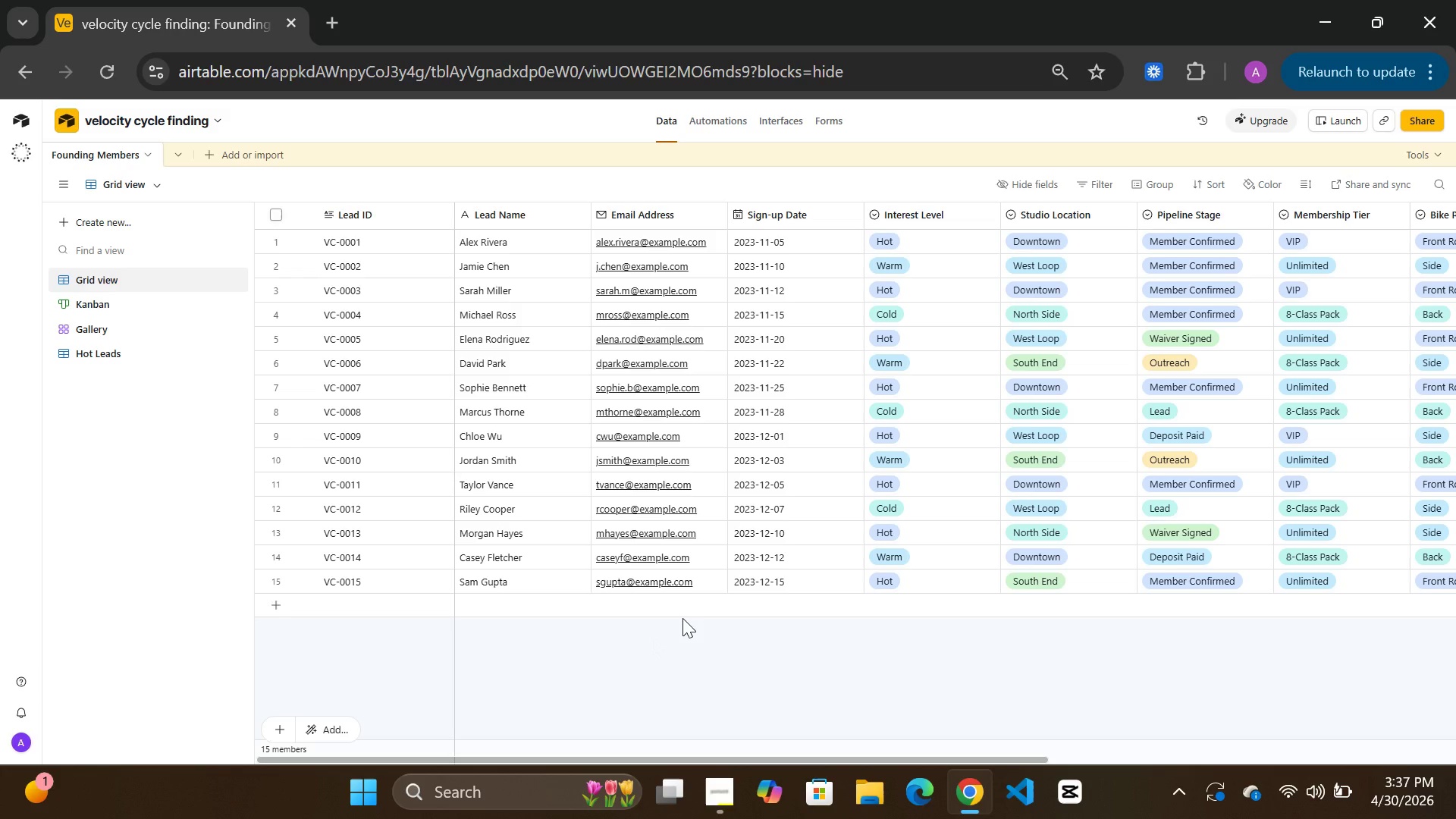 
left_click_drag(start_coordinate=[642, 758], to_coordinate=[987, 755])
 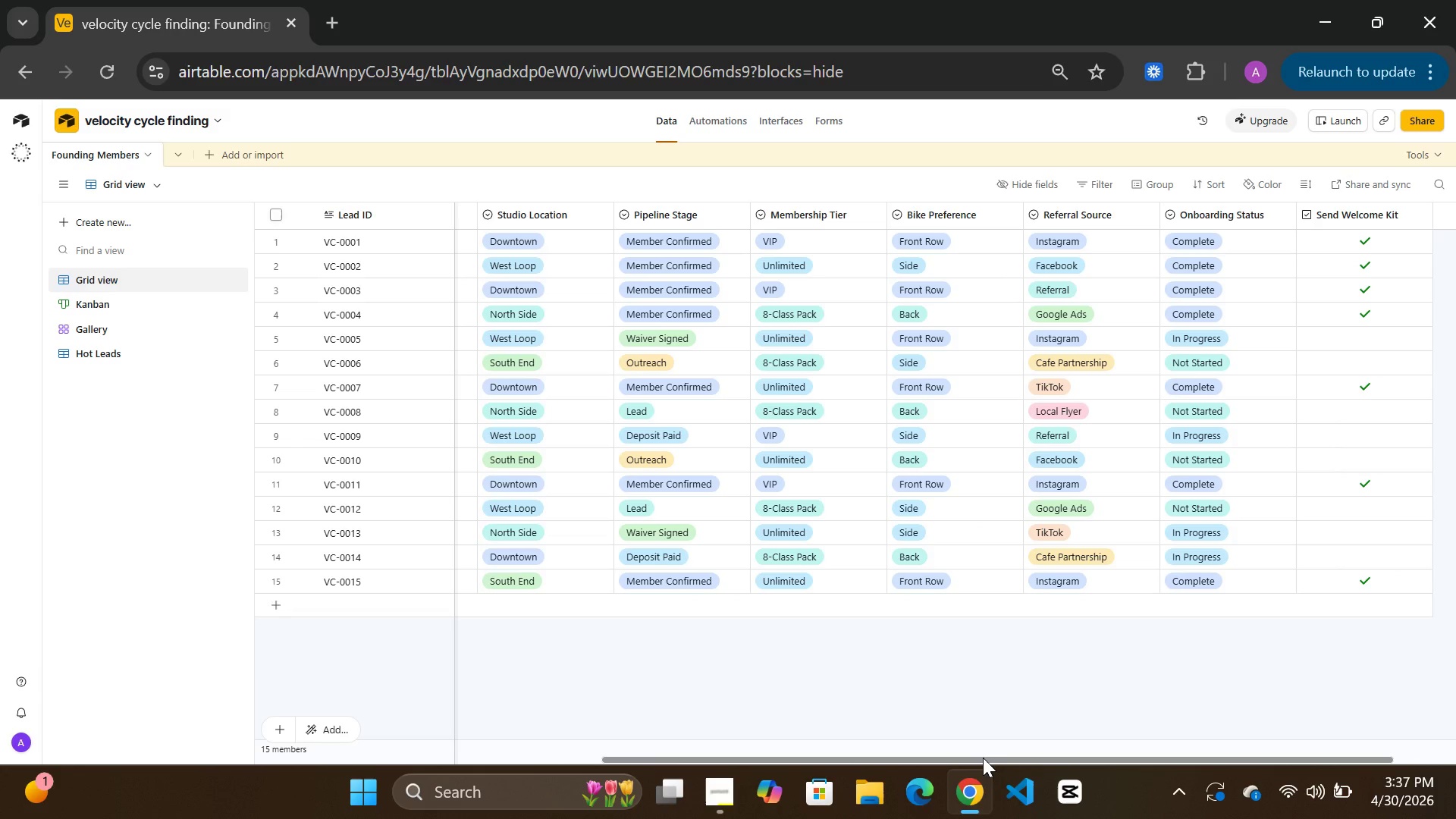 
left_click_drag(start_coordinate=[983, 758], to_coordinate=[416, 712])
 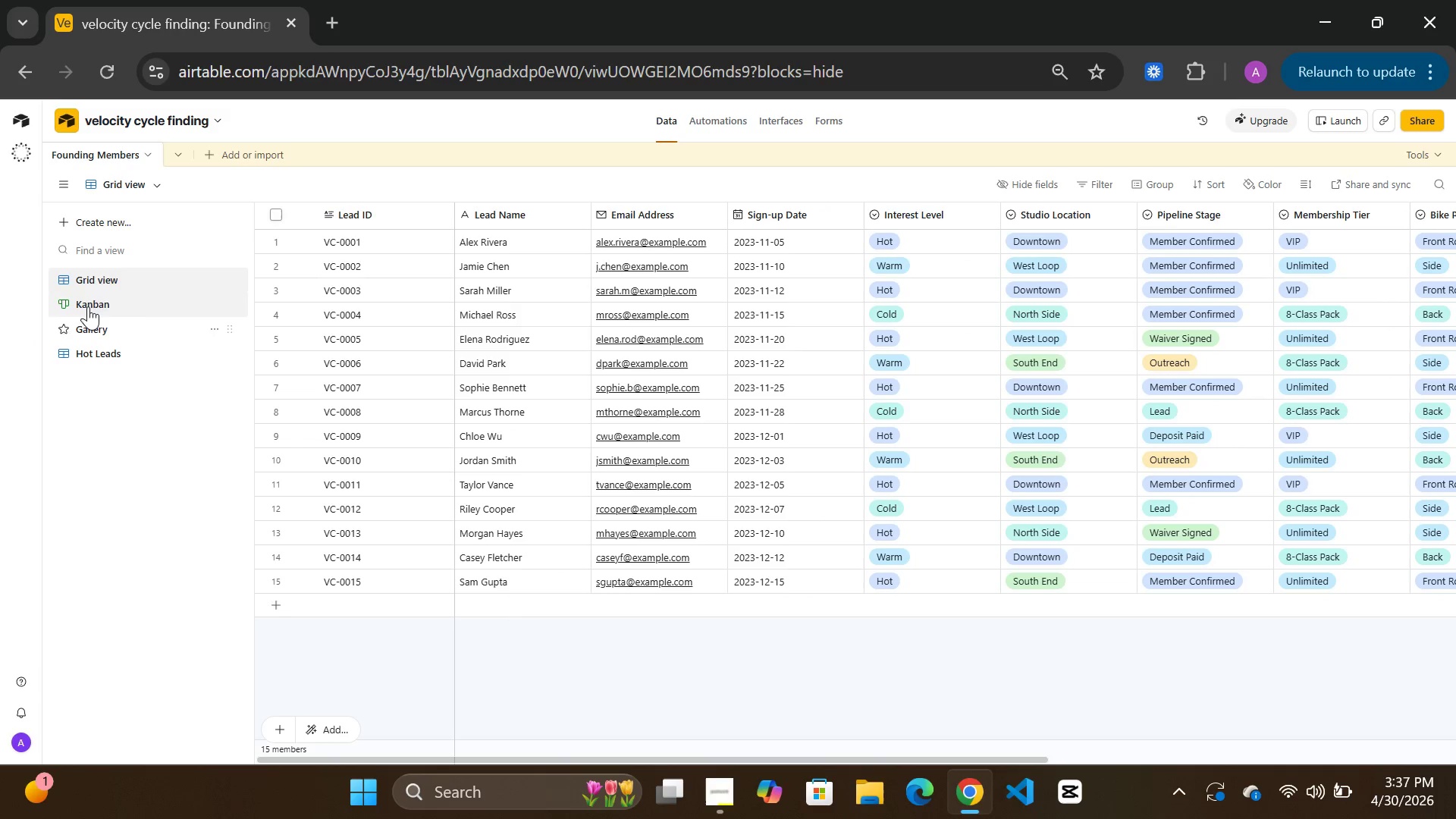 
left_click([105, 294])
 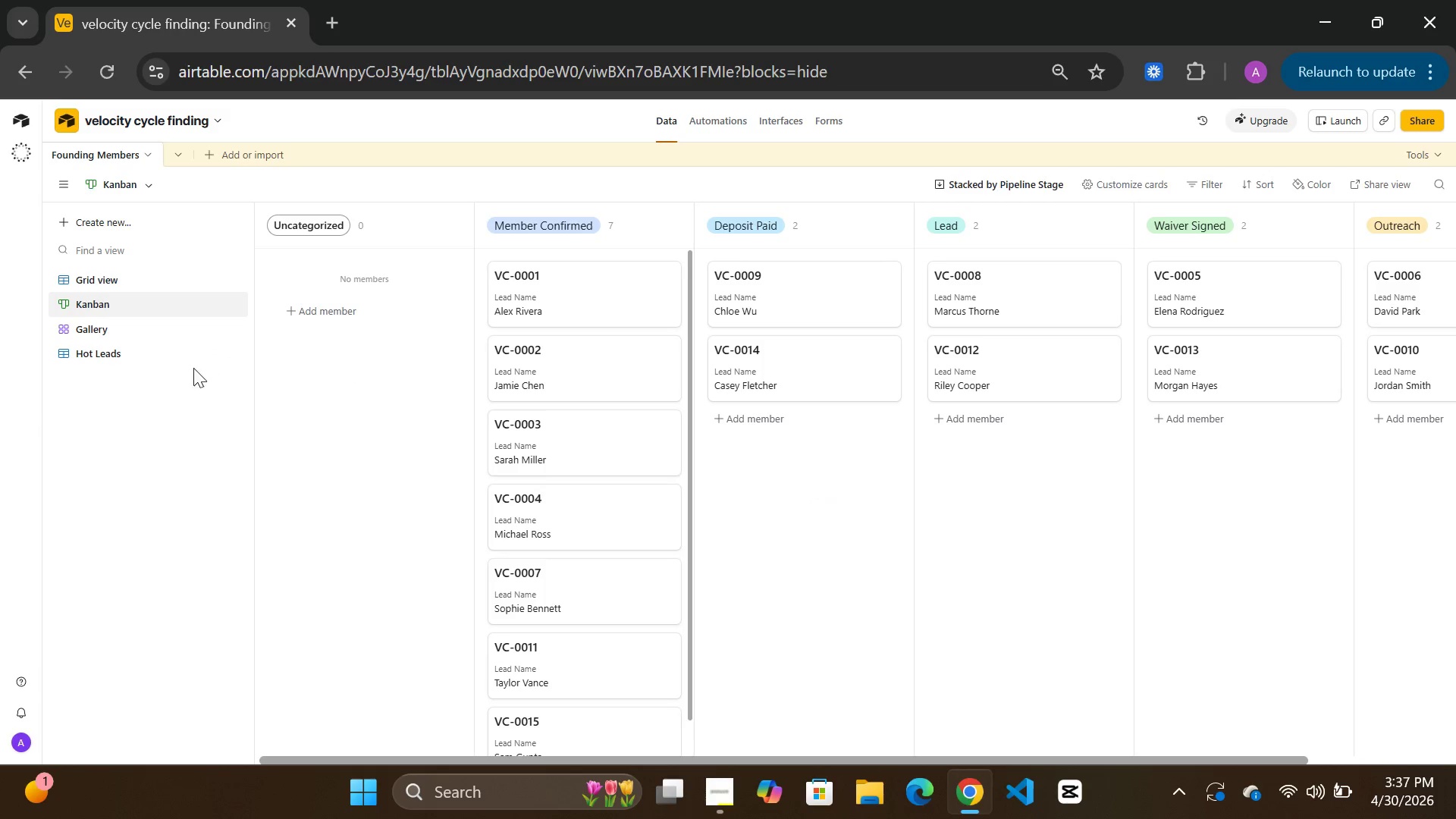 
left_click([120, 329])
 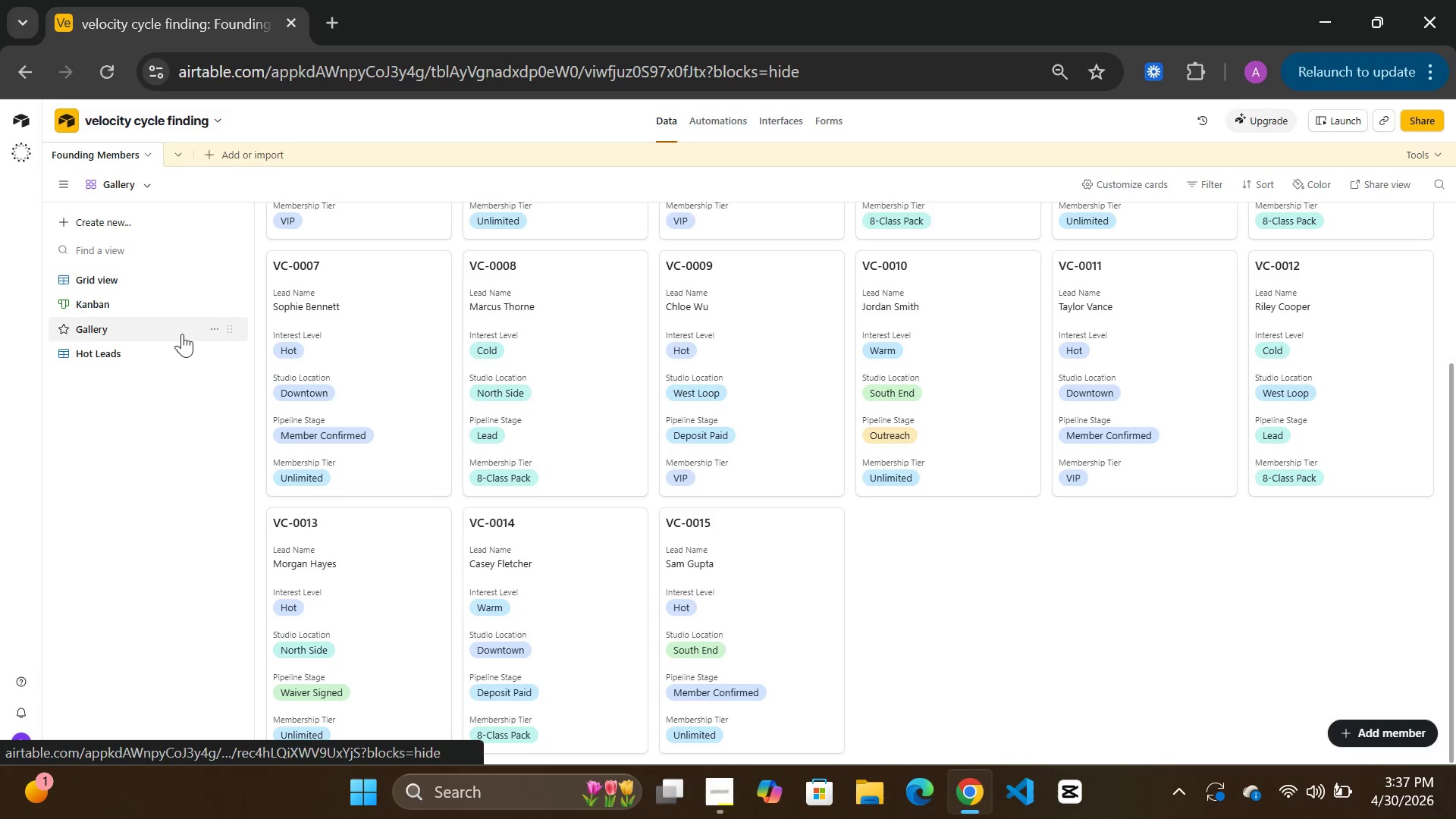 
left_click([140, 357])
 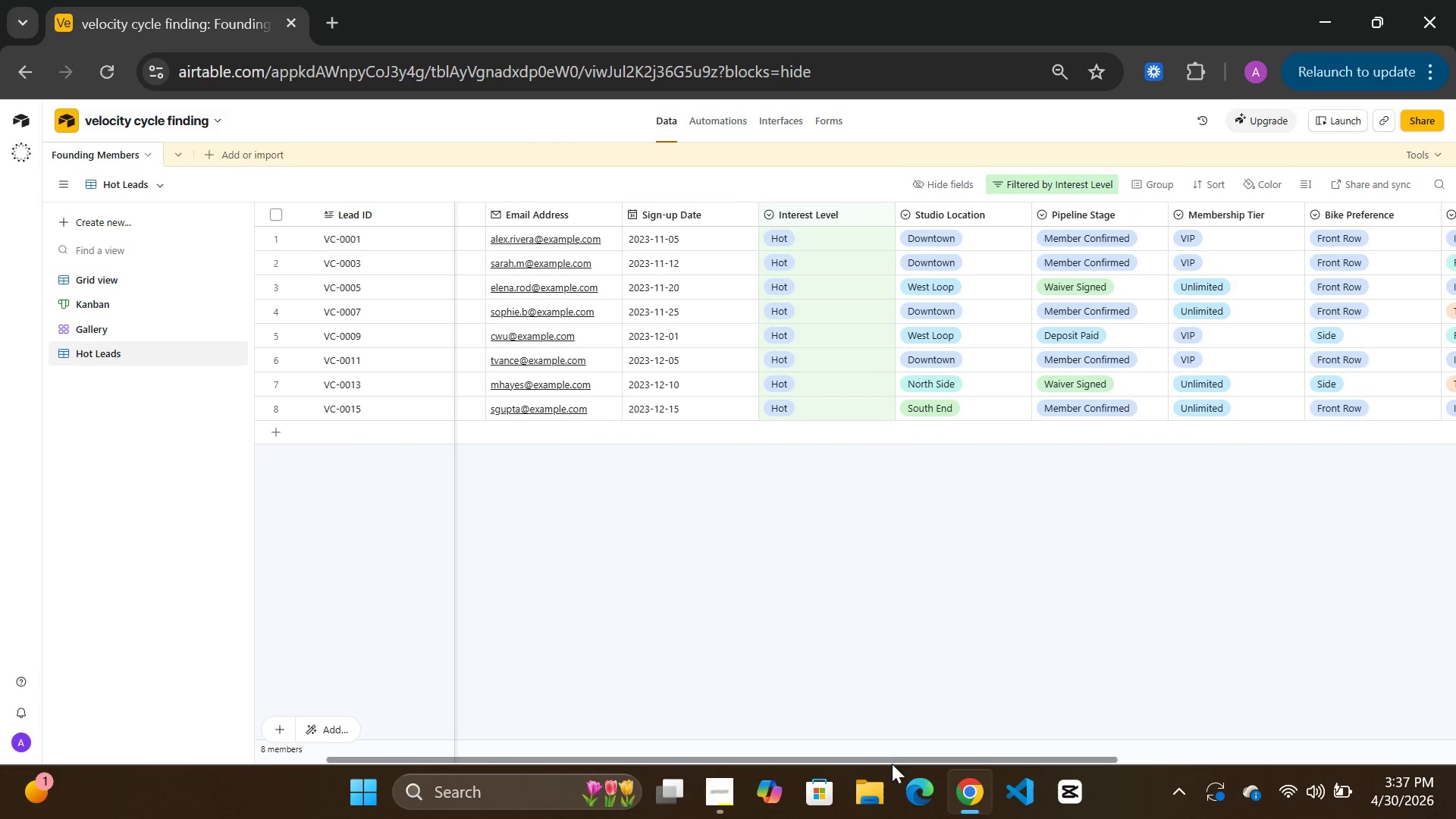 
wait(6.16)
 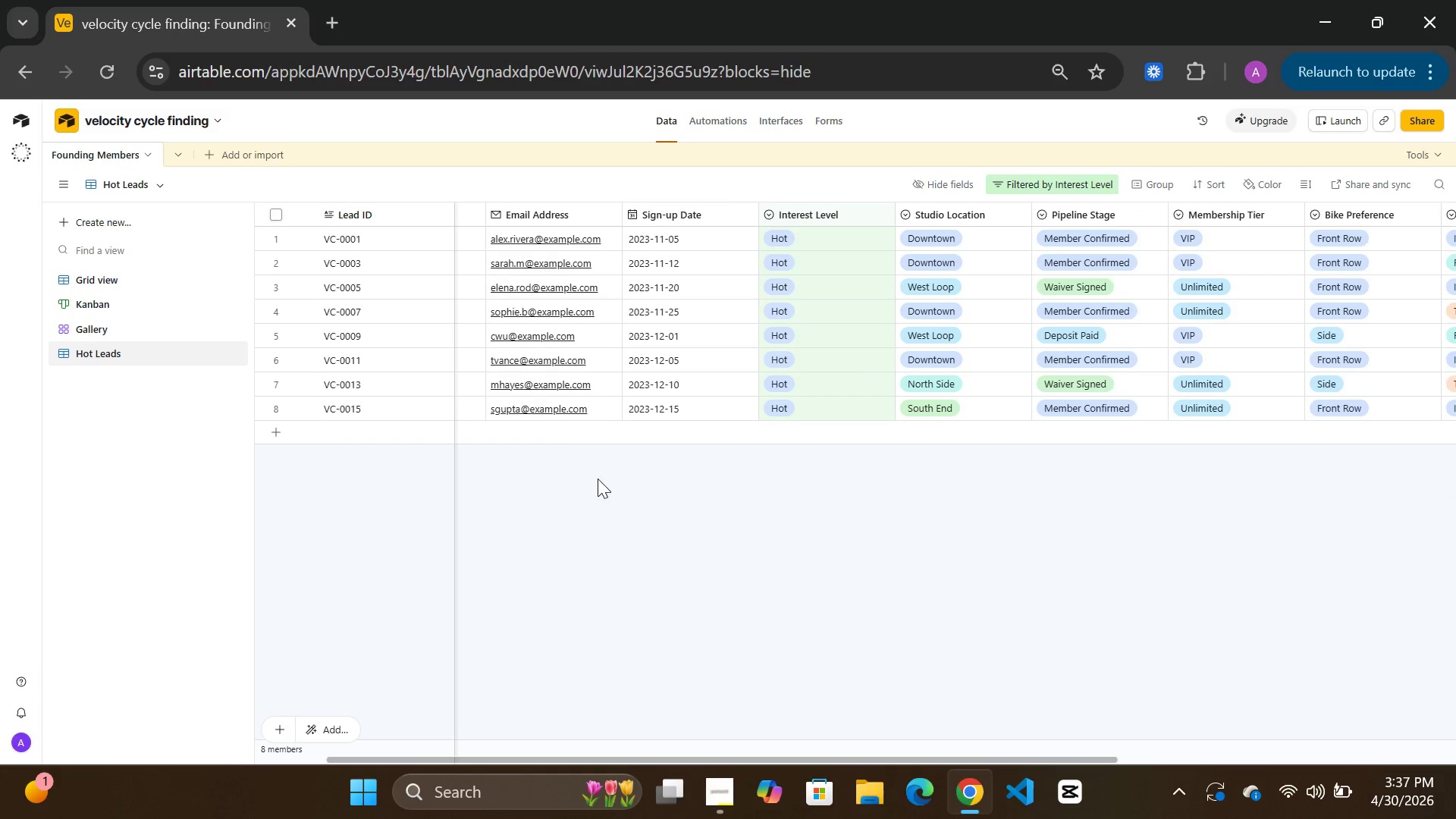 
left_click([974, 795])